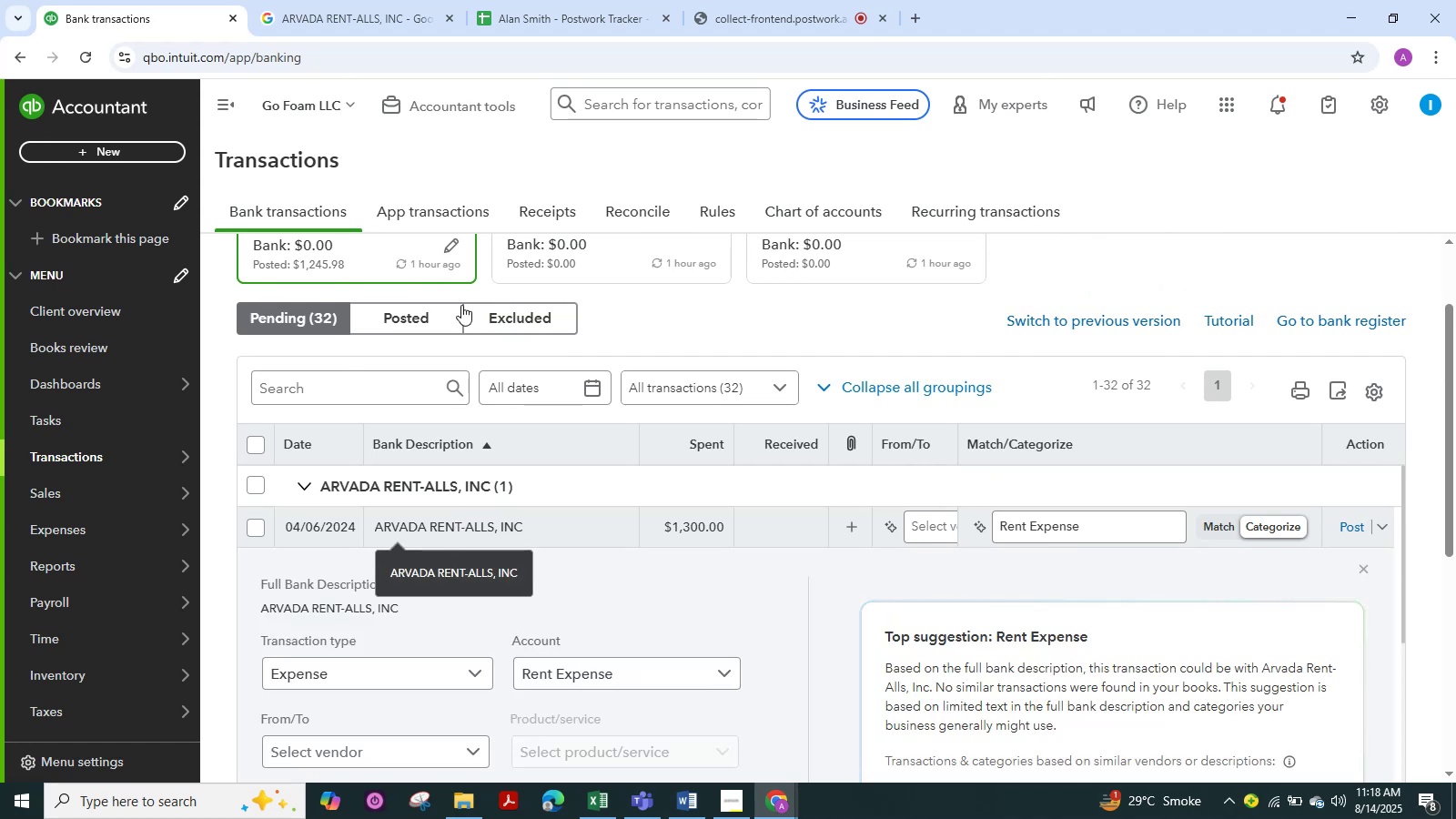 
left_click([396, 5])
 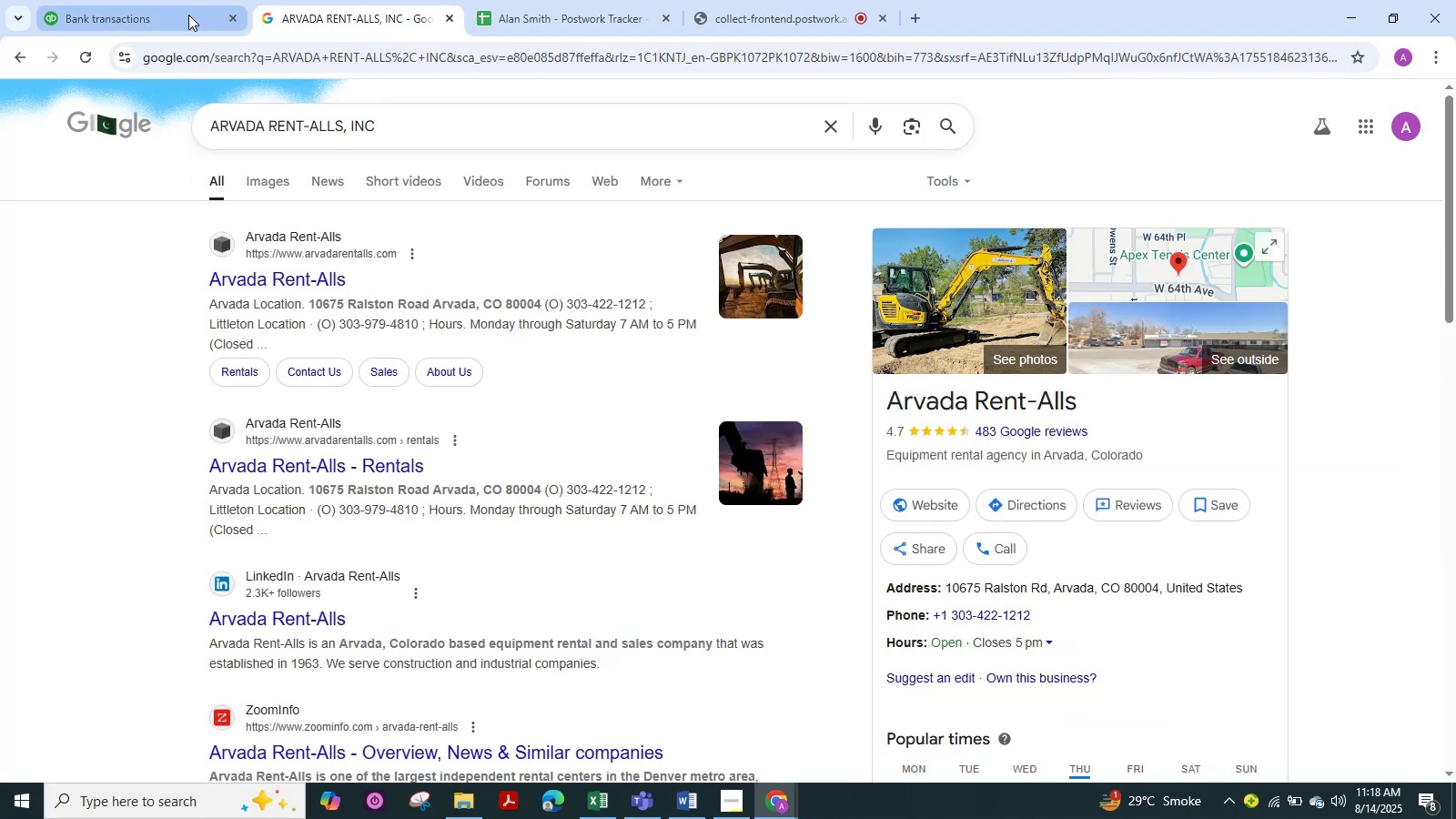 
left_click([187, 15])
 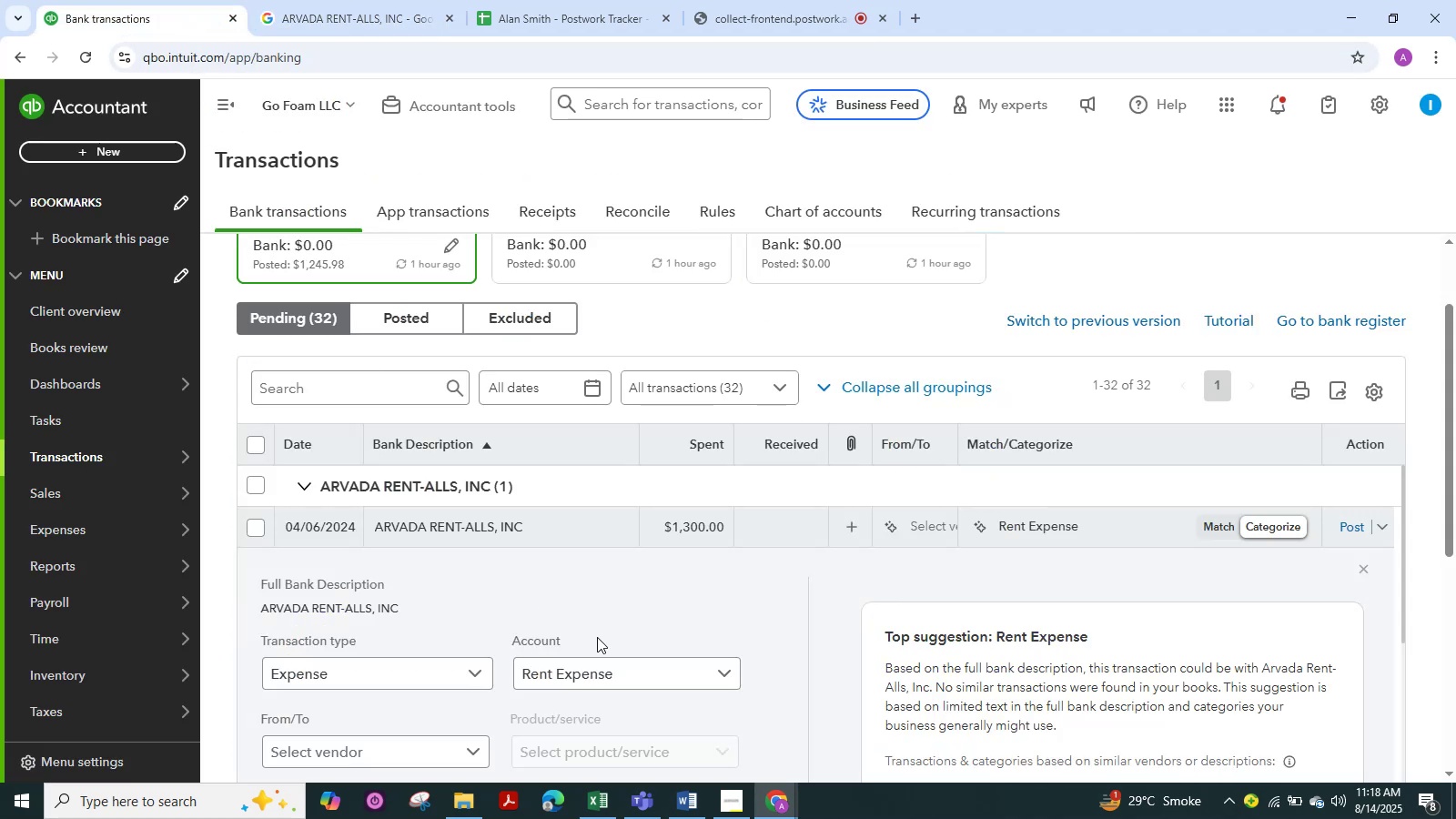 
scroll: coordinate [597, 637], scroll_direction: down, amount: 2.0
 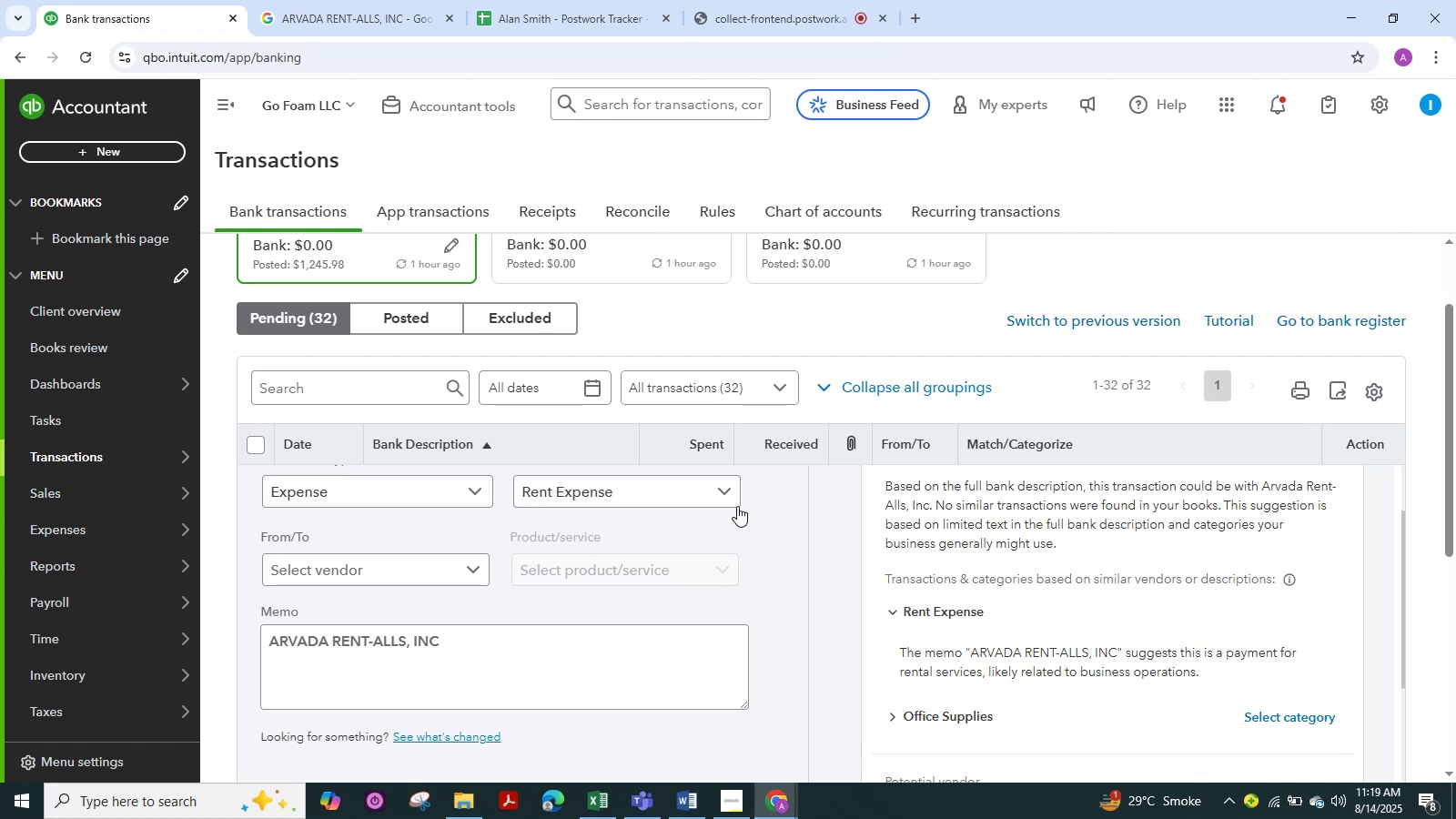 
left_click([727, 497])
 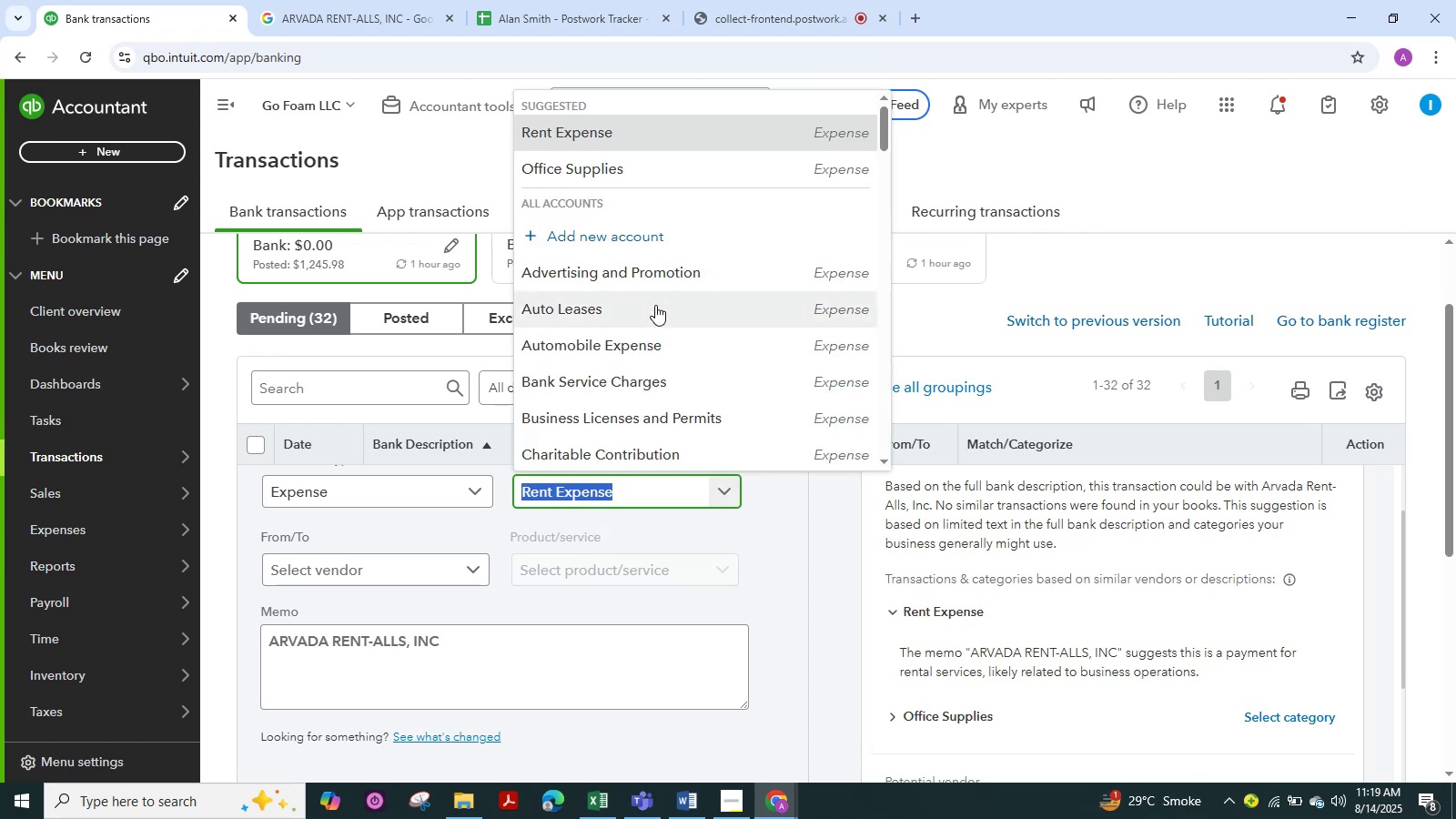 
scroll: coordinate [655, 305], scroll_direction: up, amount: 3.0
 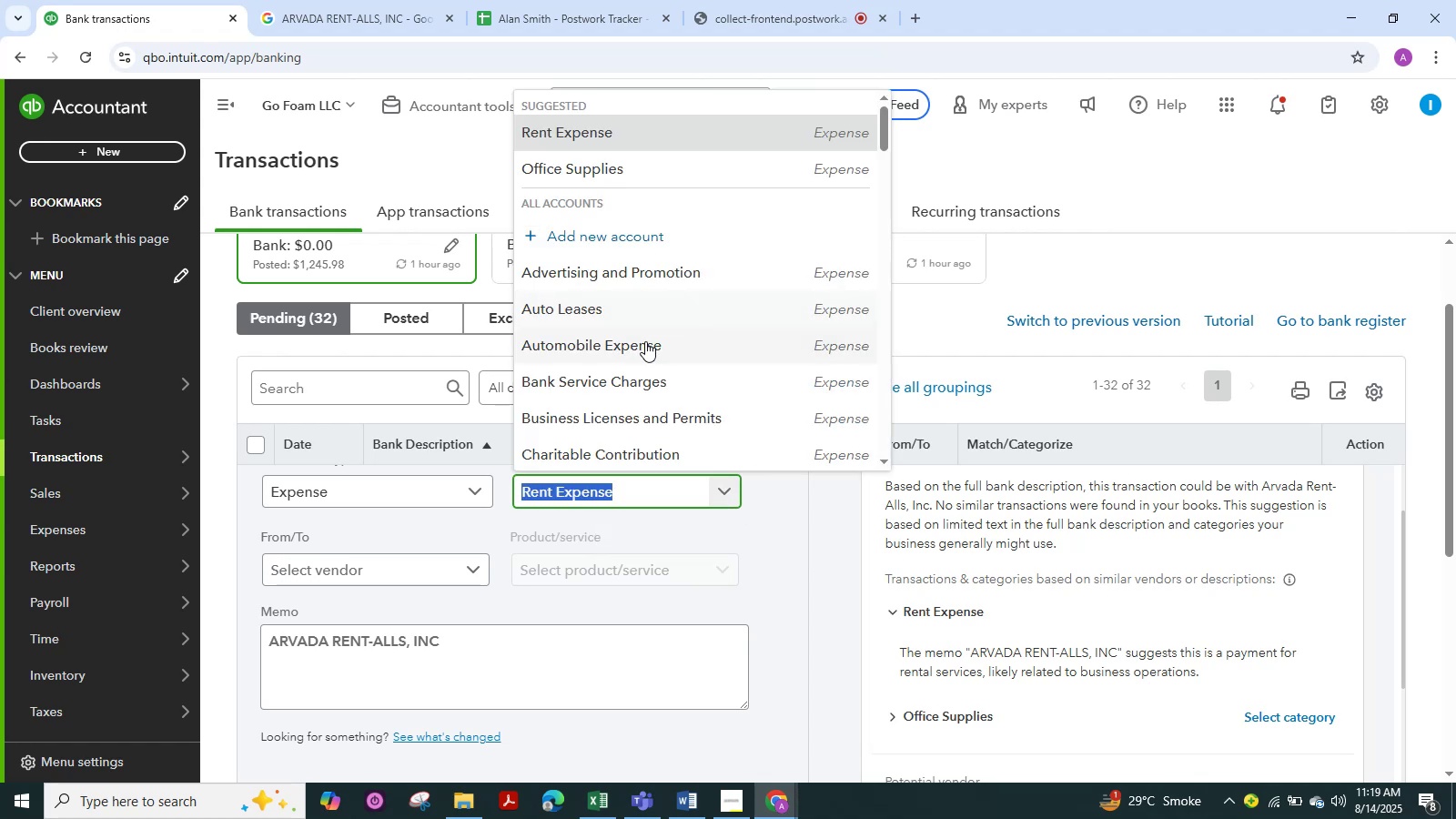 
left_click([645, 343])
 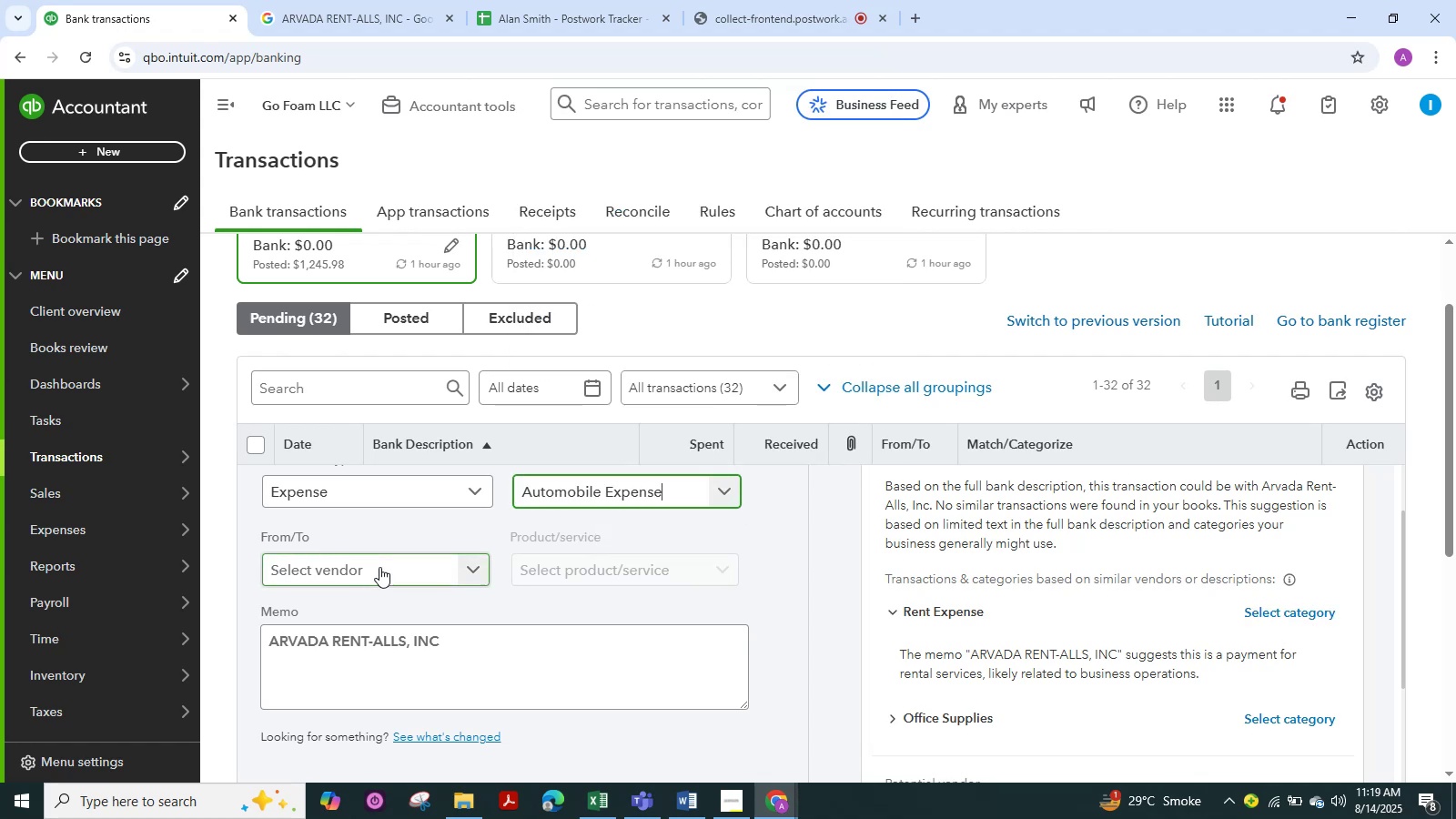 
left_click([379, 567])
 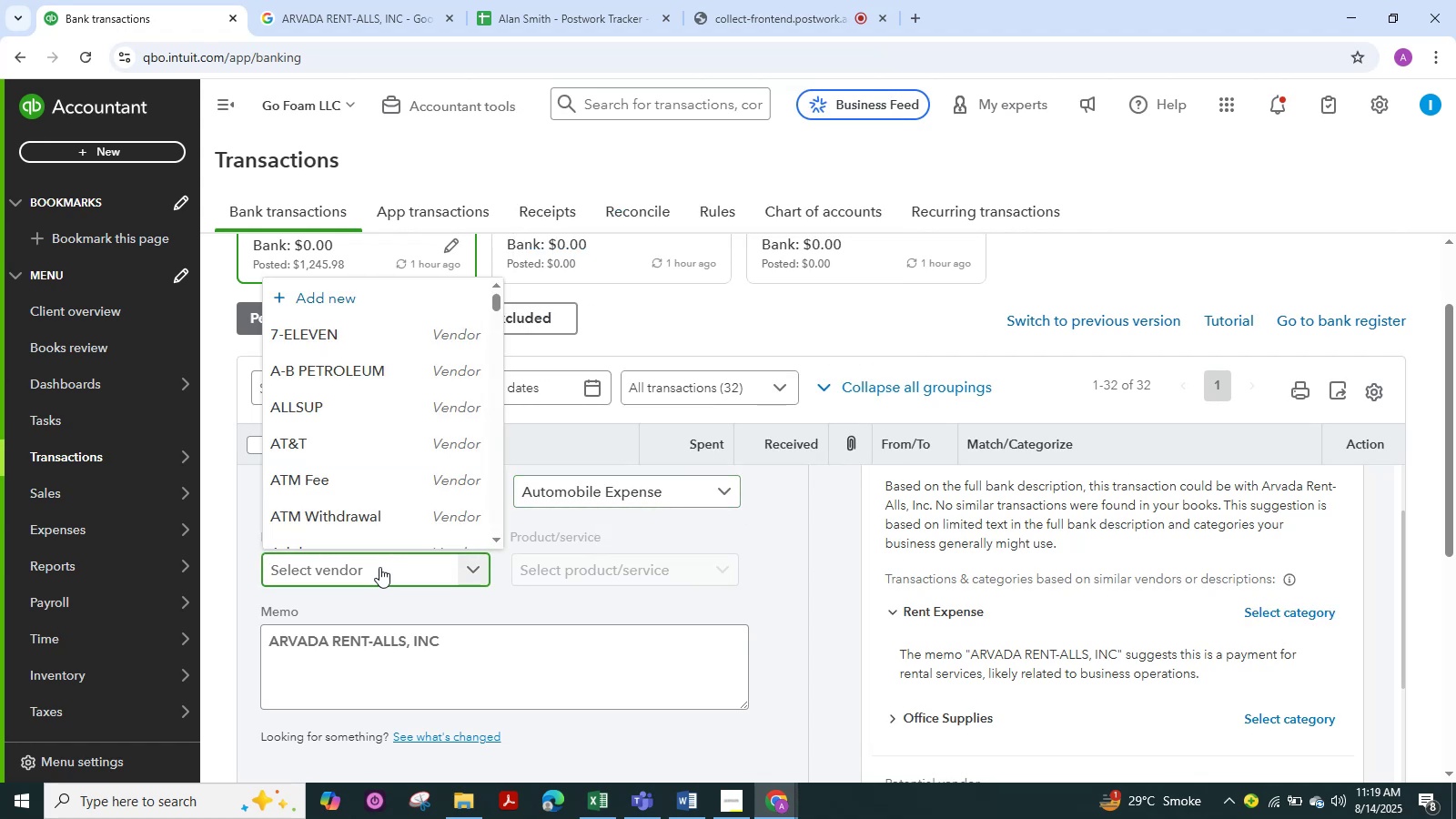 
key(Control+V)
 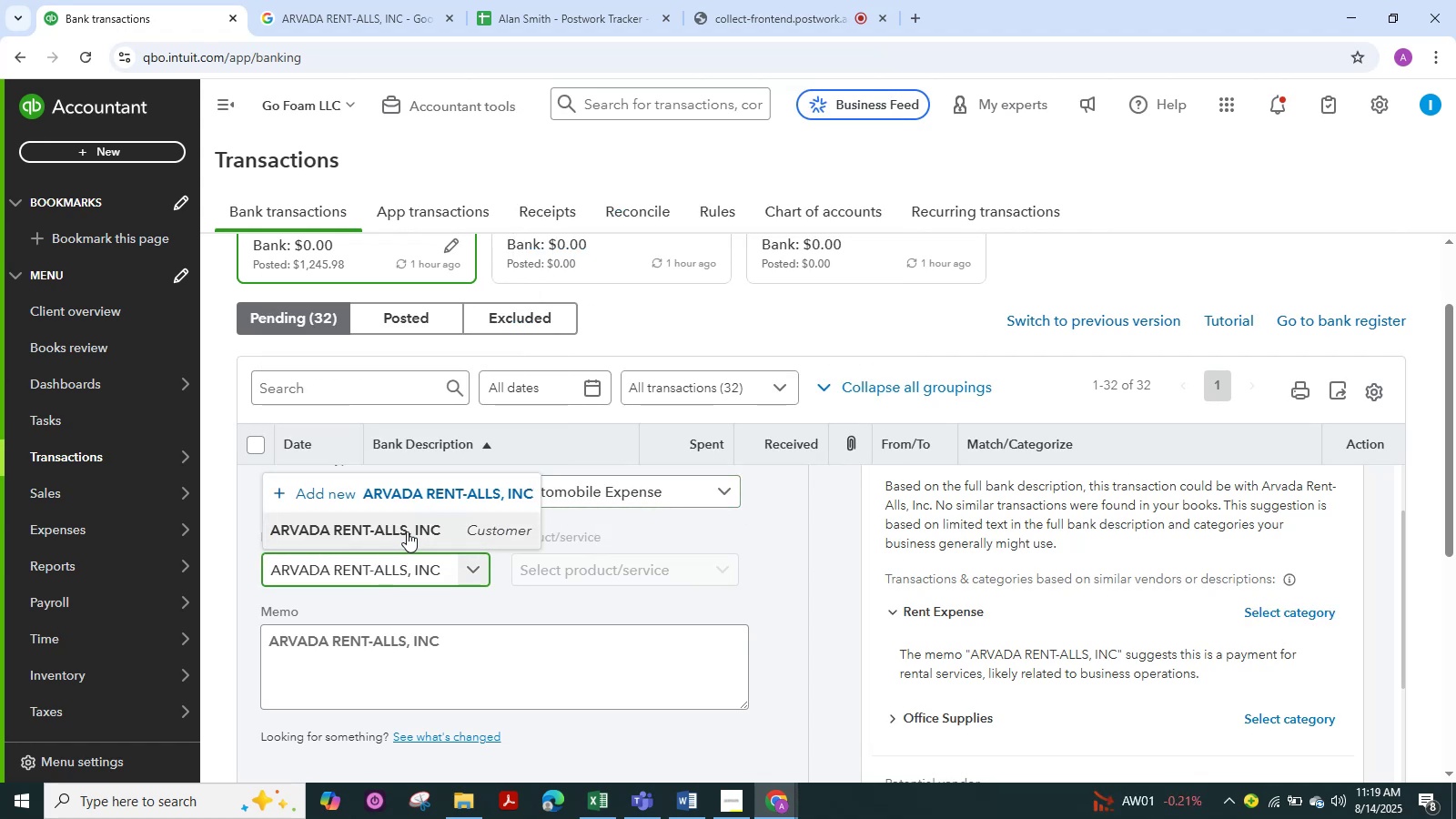 
left_click([407, 531])
 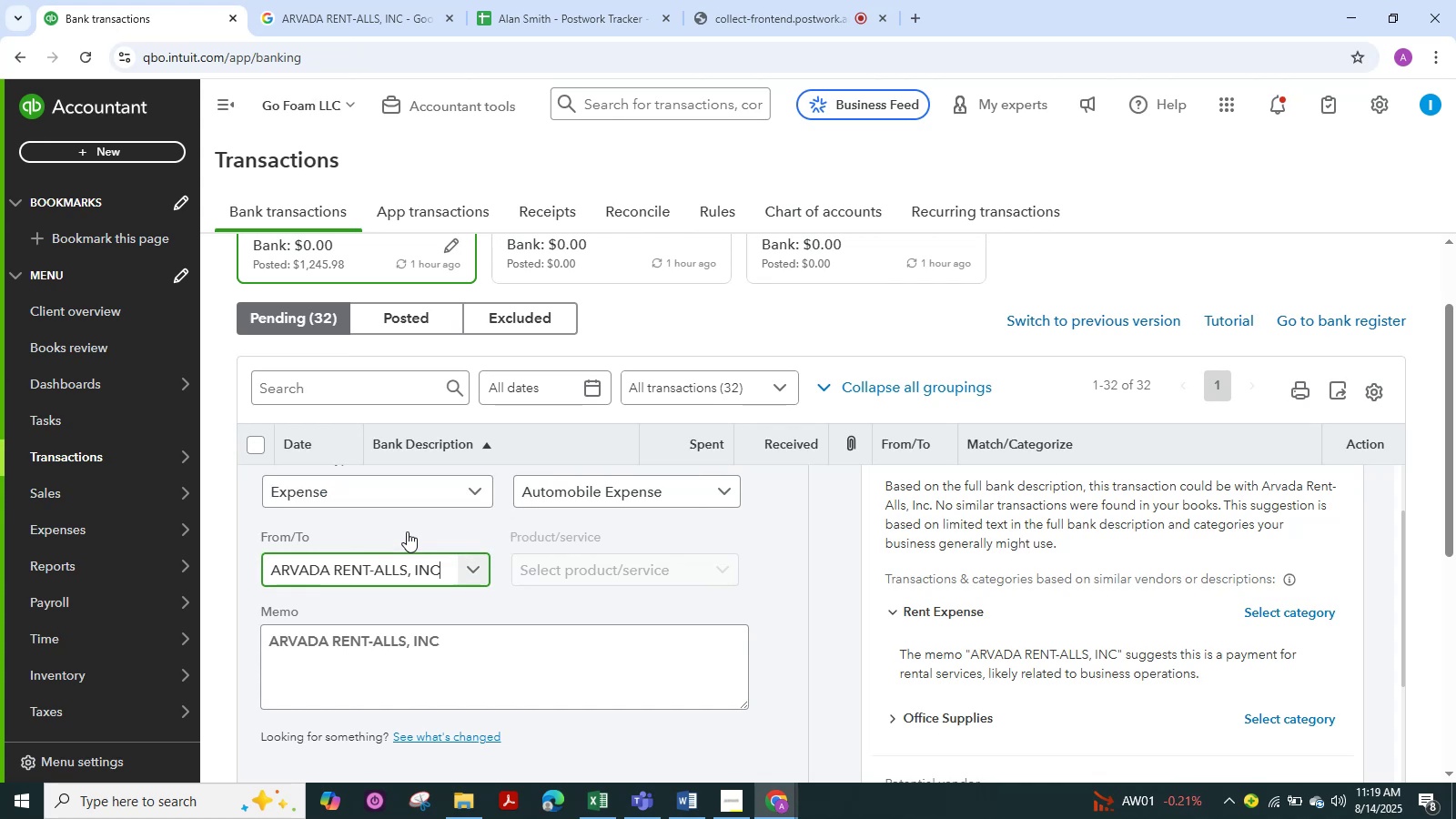 
scroll: coordinate [407, 531], scroll_direction: down, amount: 4.0
 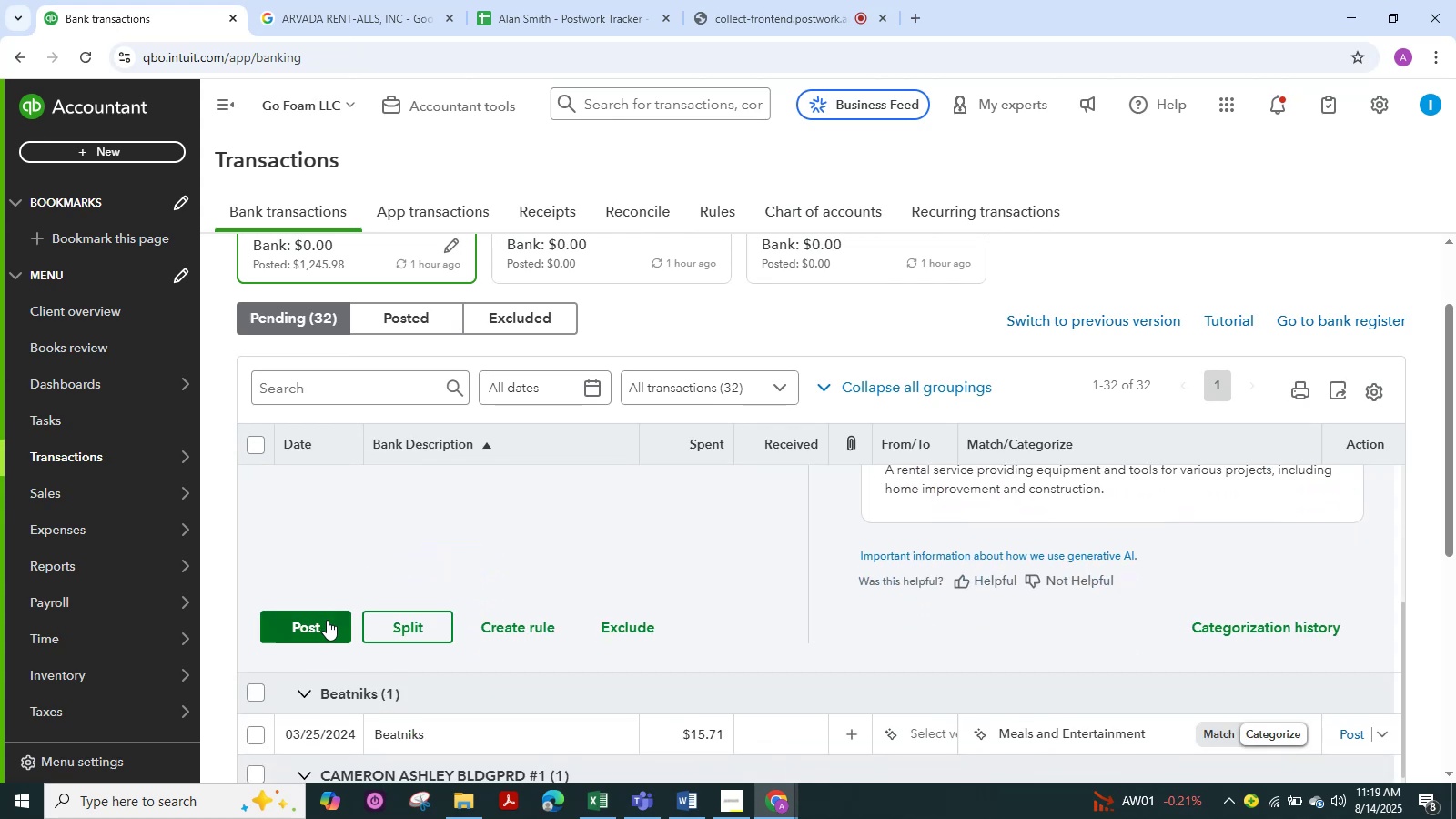 
left_click([327, 620])
 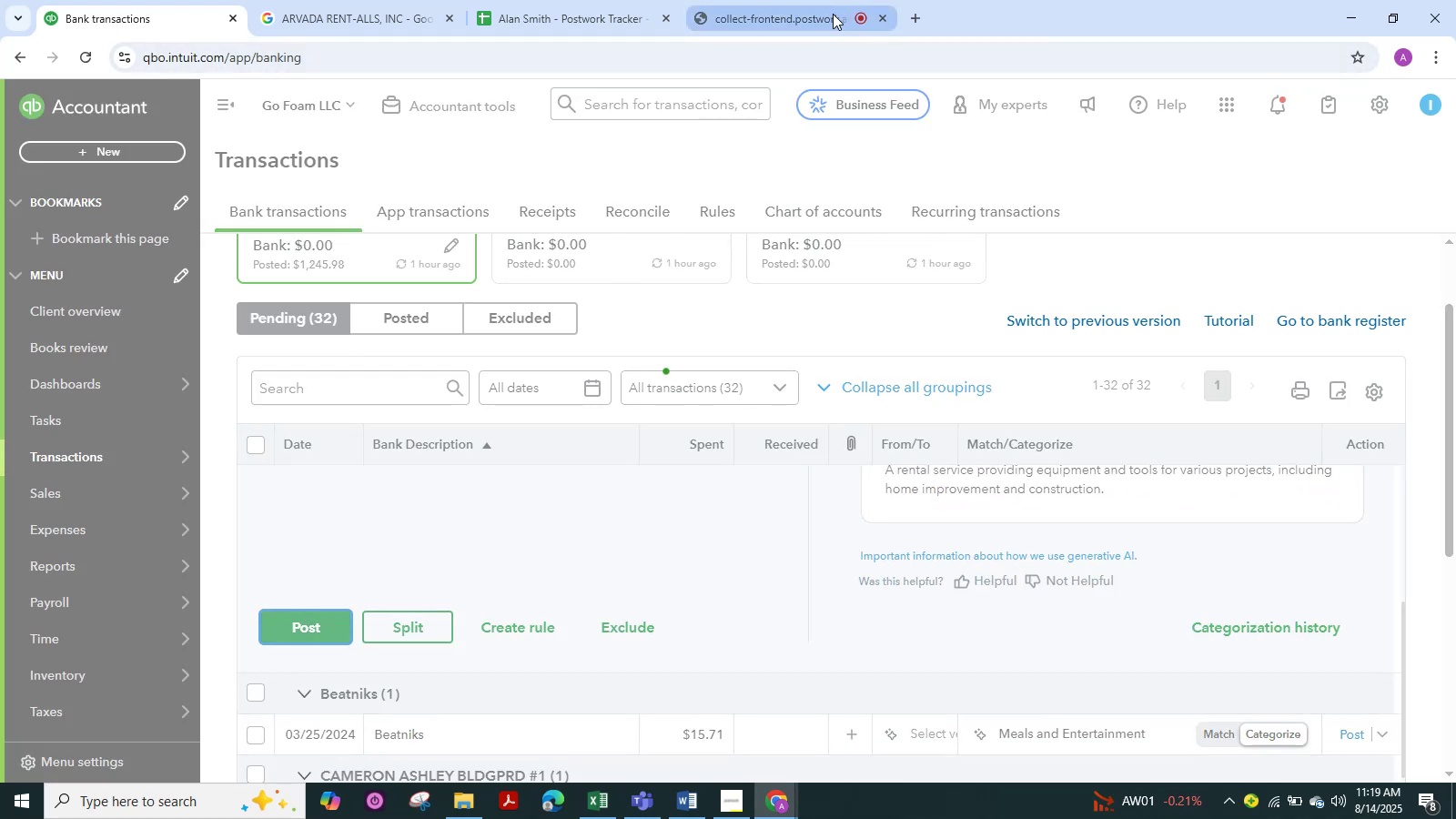 
left_click([833, 14])
 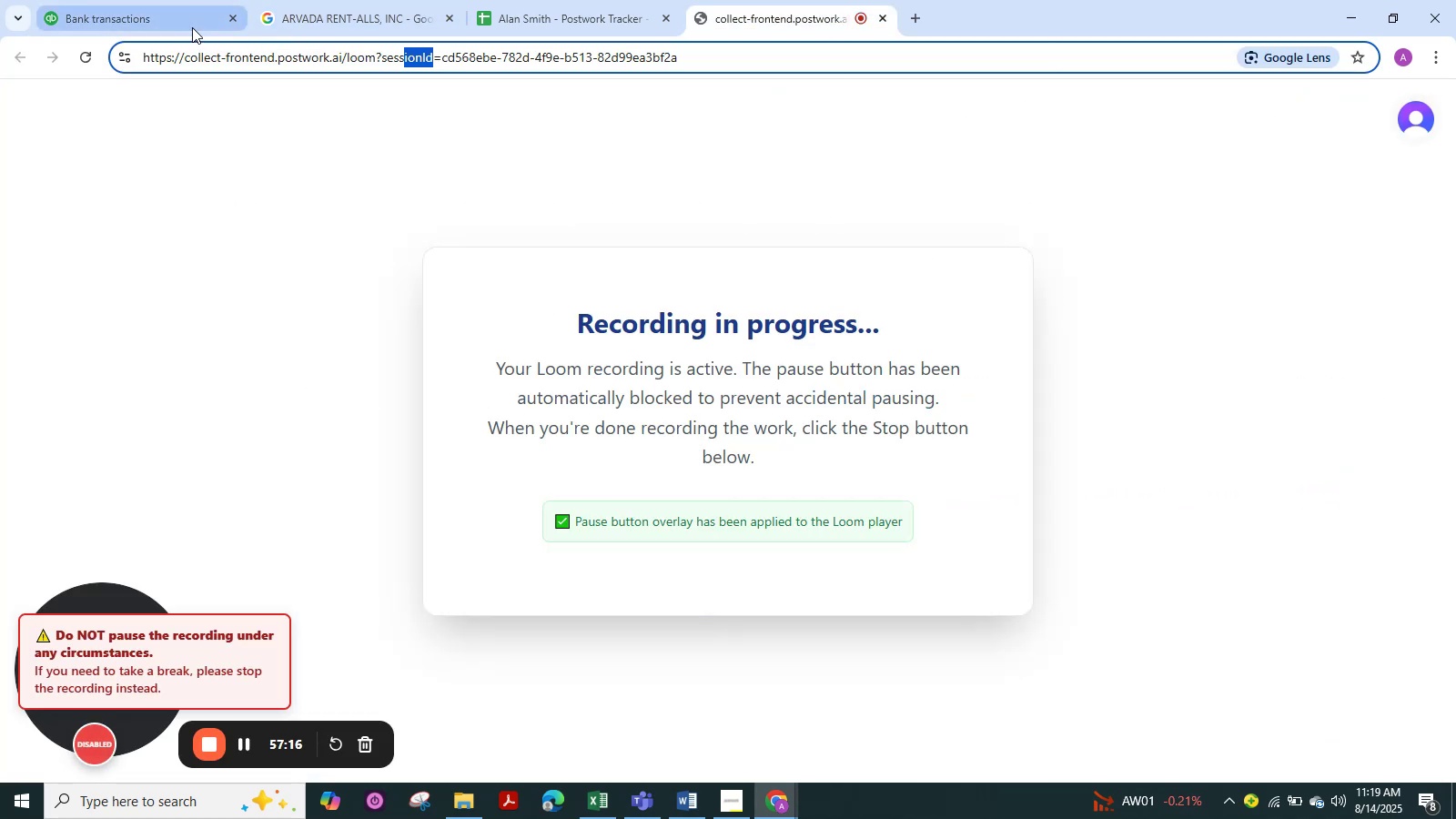 
left_click([178, 25])
 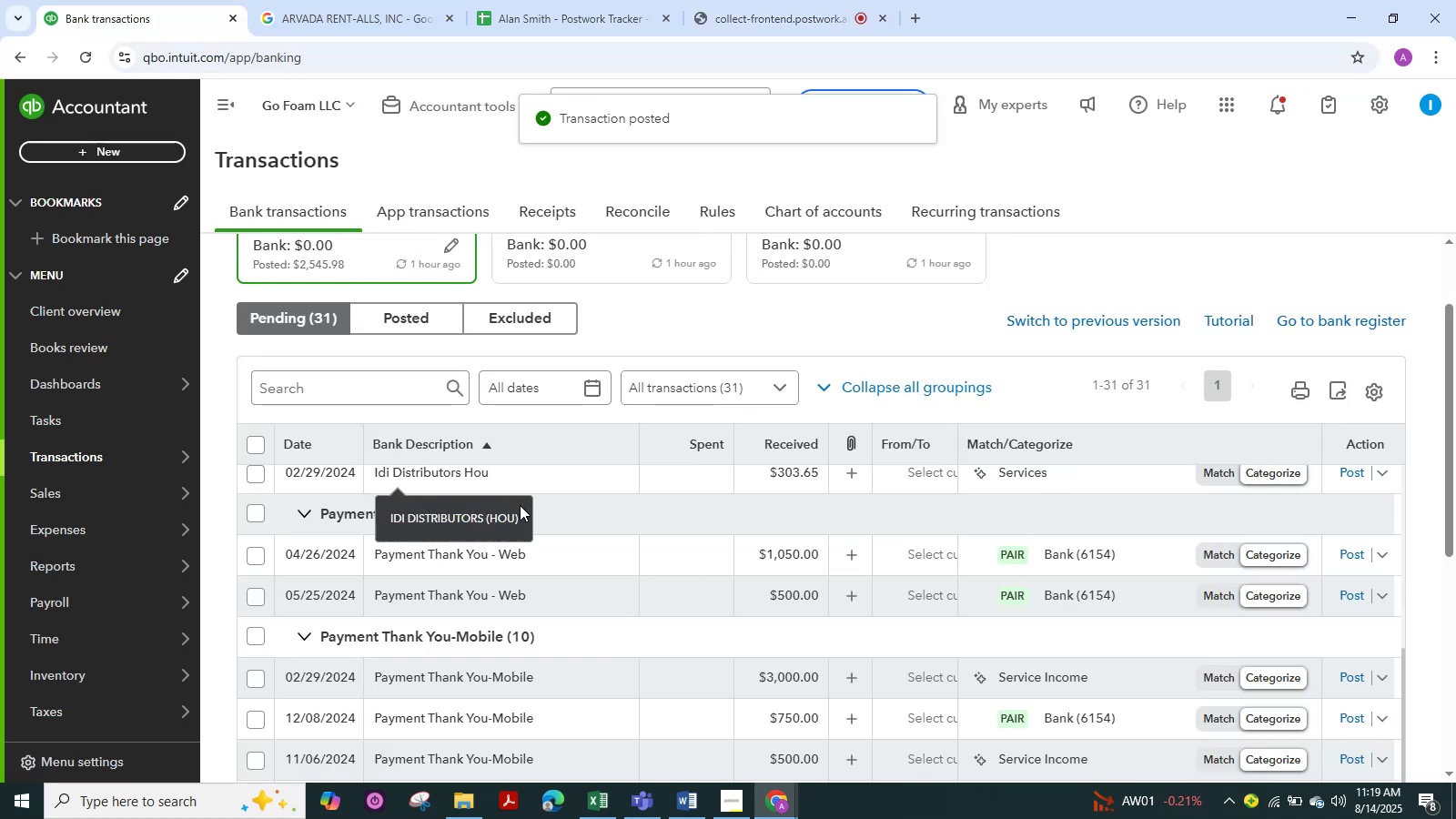 
scroll: coordinate [521, 510], scroll_direction: none, amount: 0.0
 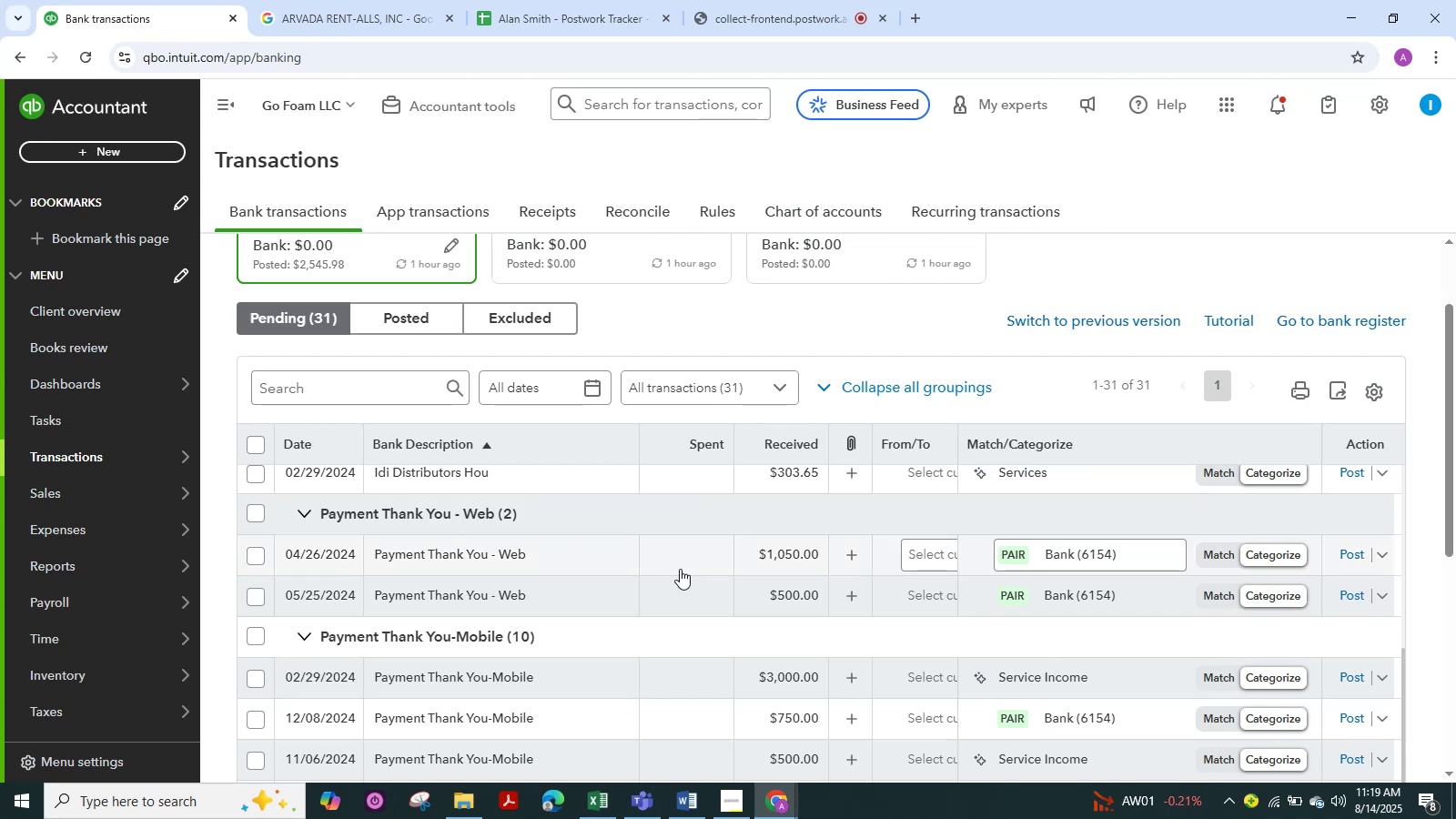 
scroll: coordinate [674, 570], scroll_direction: up, amount: 2.0
 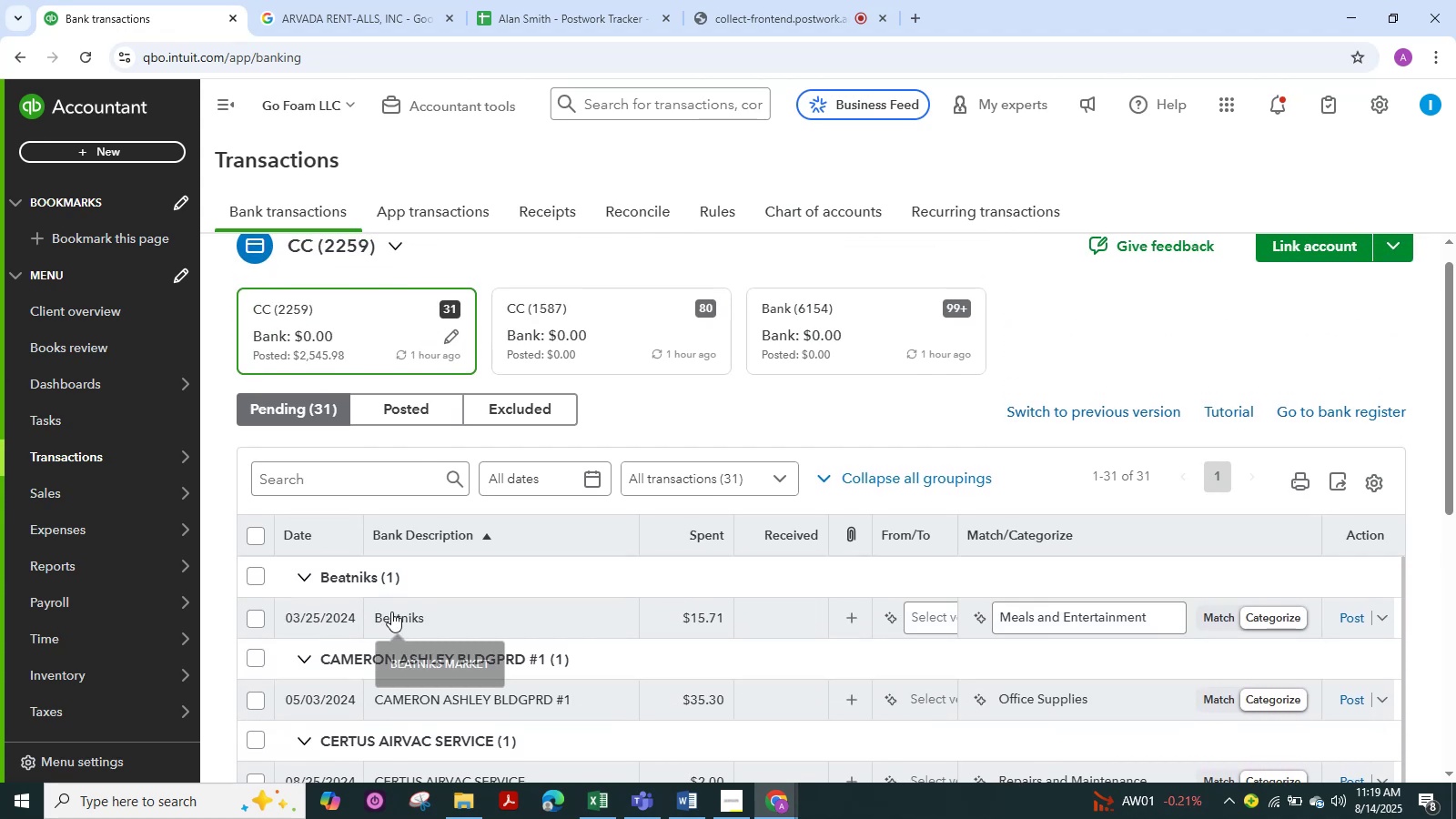 
left_click([391, 612])
 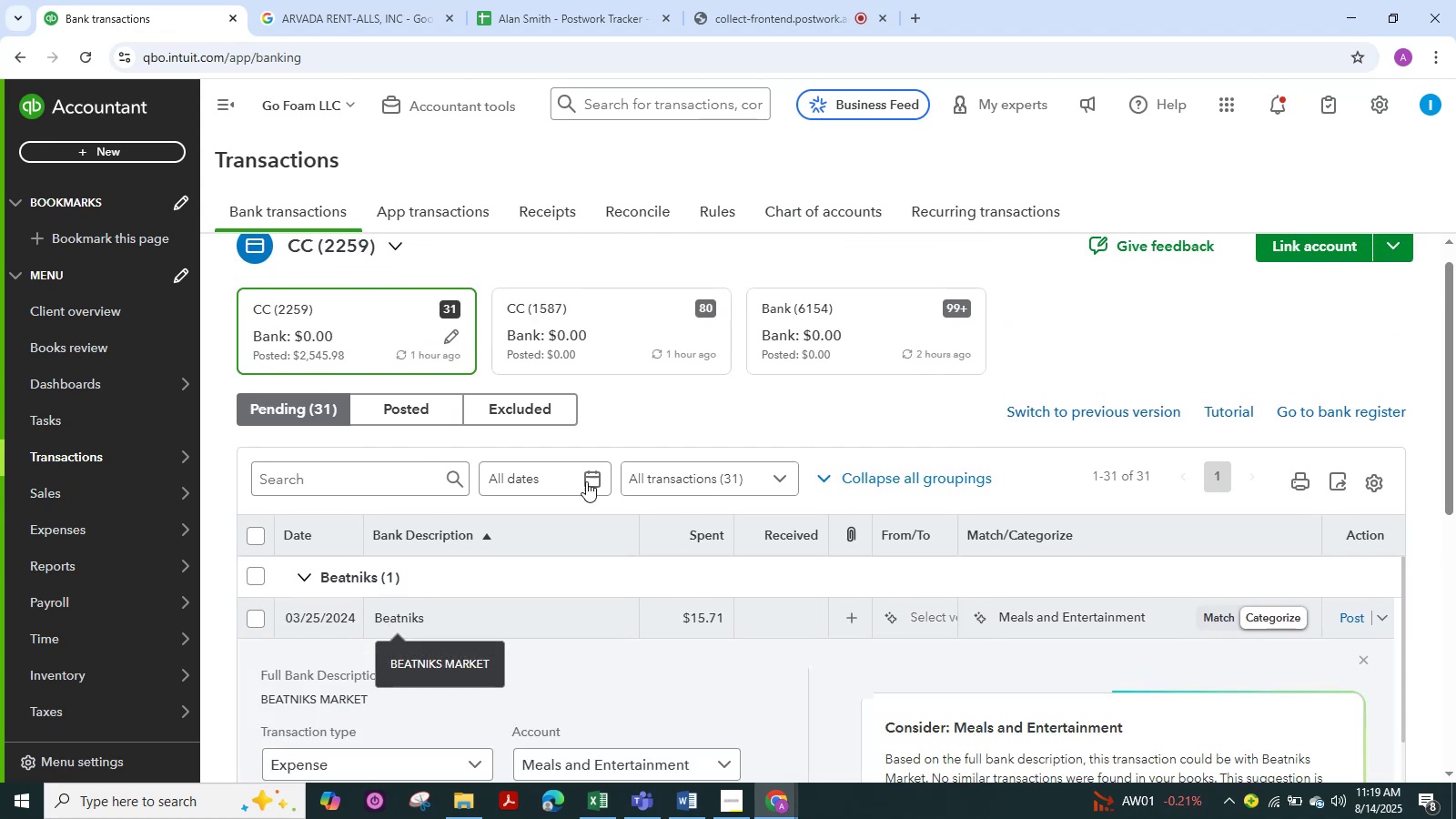 
scroll: coordinate [622, 411], scroll_direction: down, amount: 4.0
 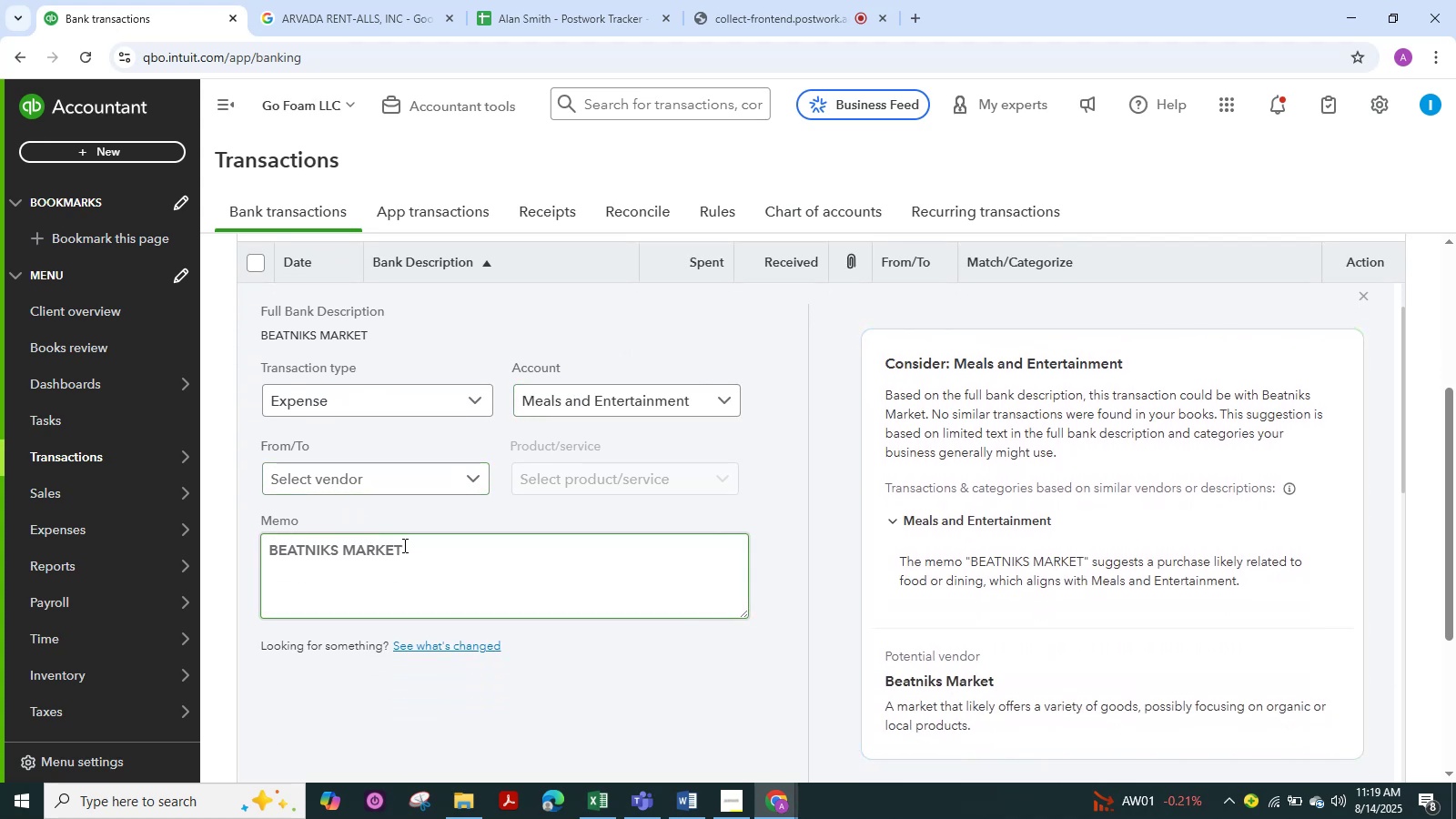 
left_click_drag(start_coordinate=[396, 552], to_coordinate=[260, 552])
 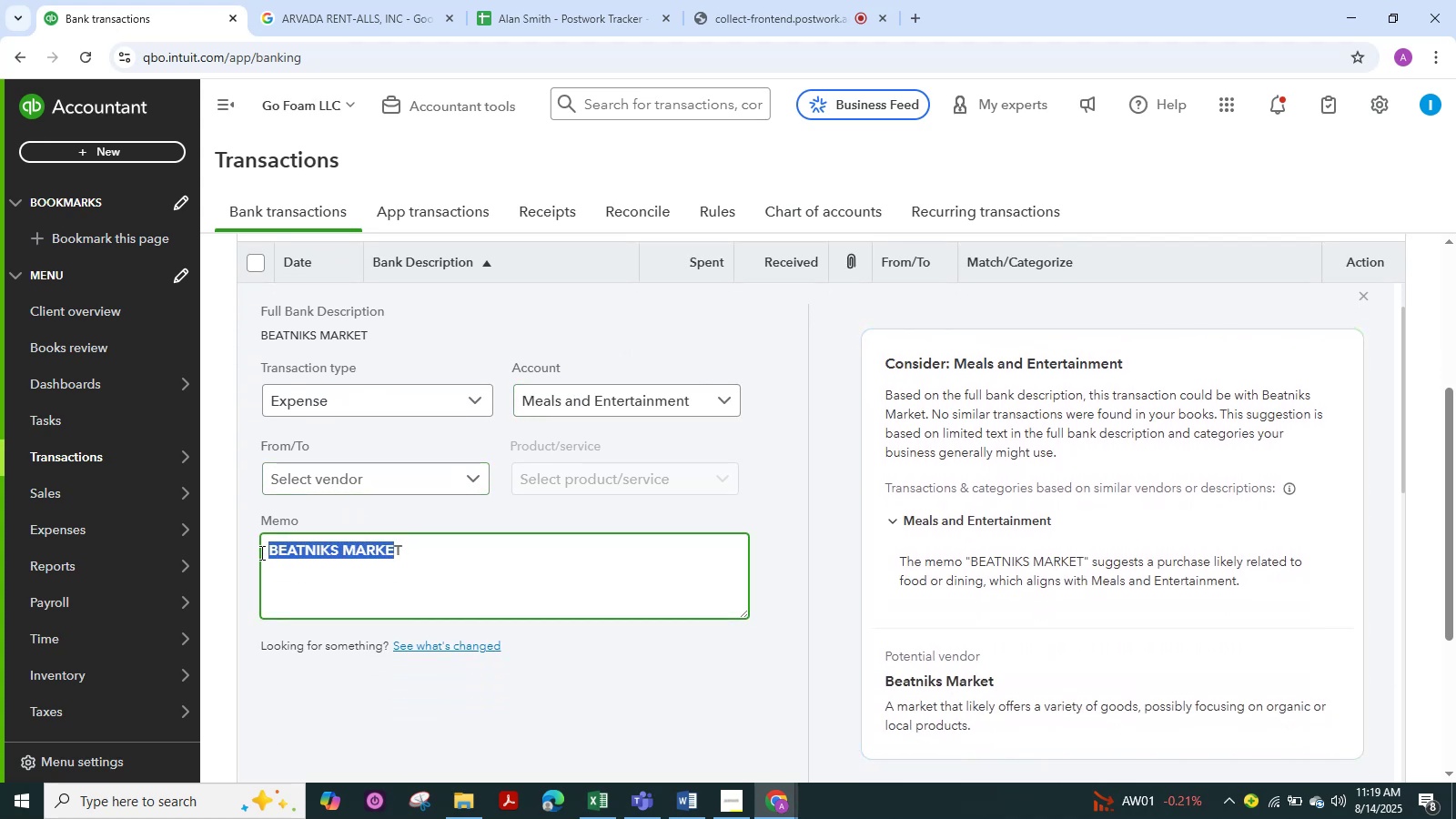 
key(Control+C)
 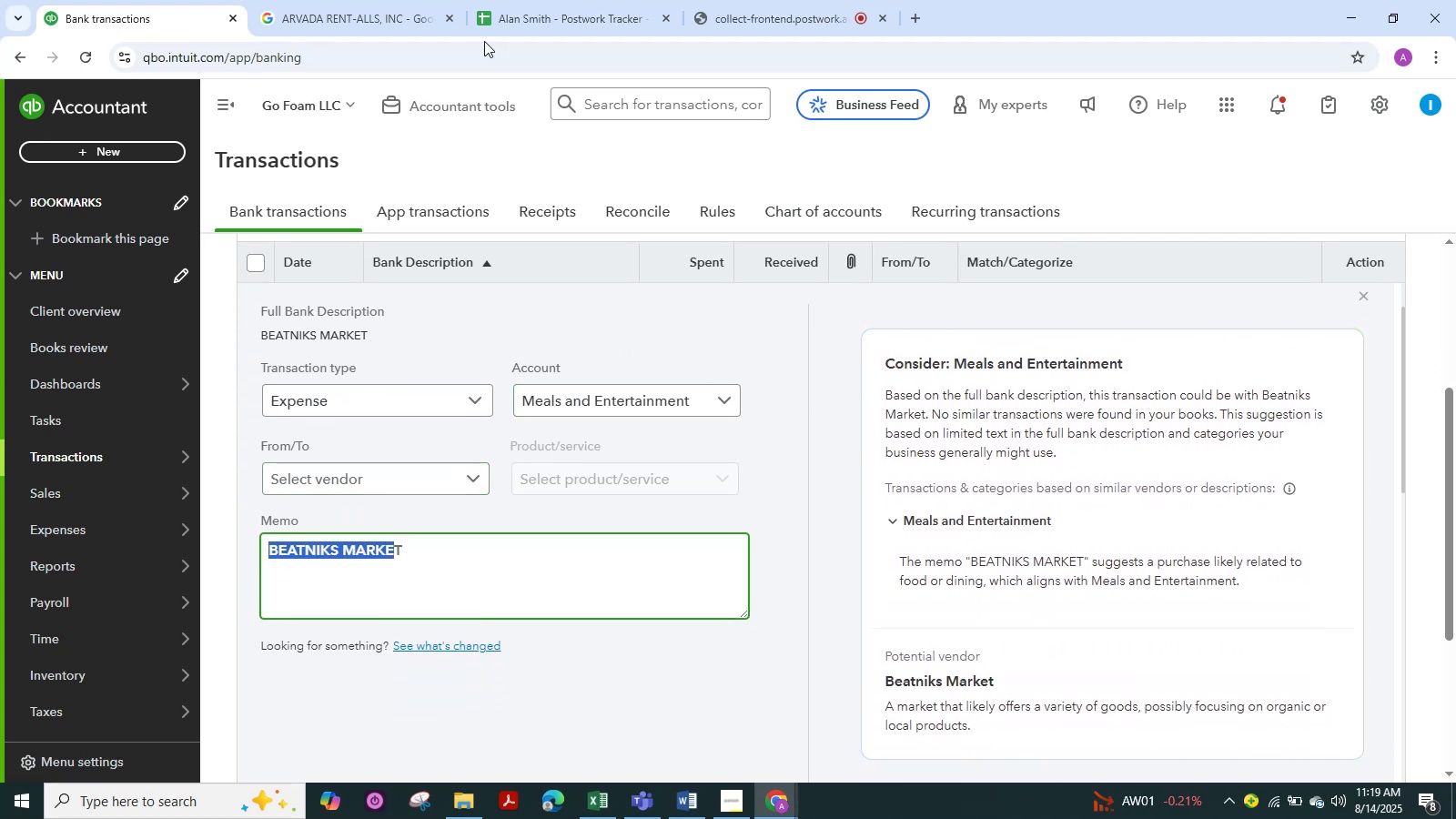 
left_click([352, 5])
 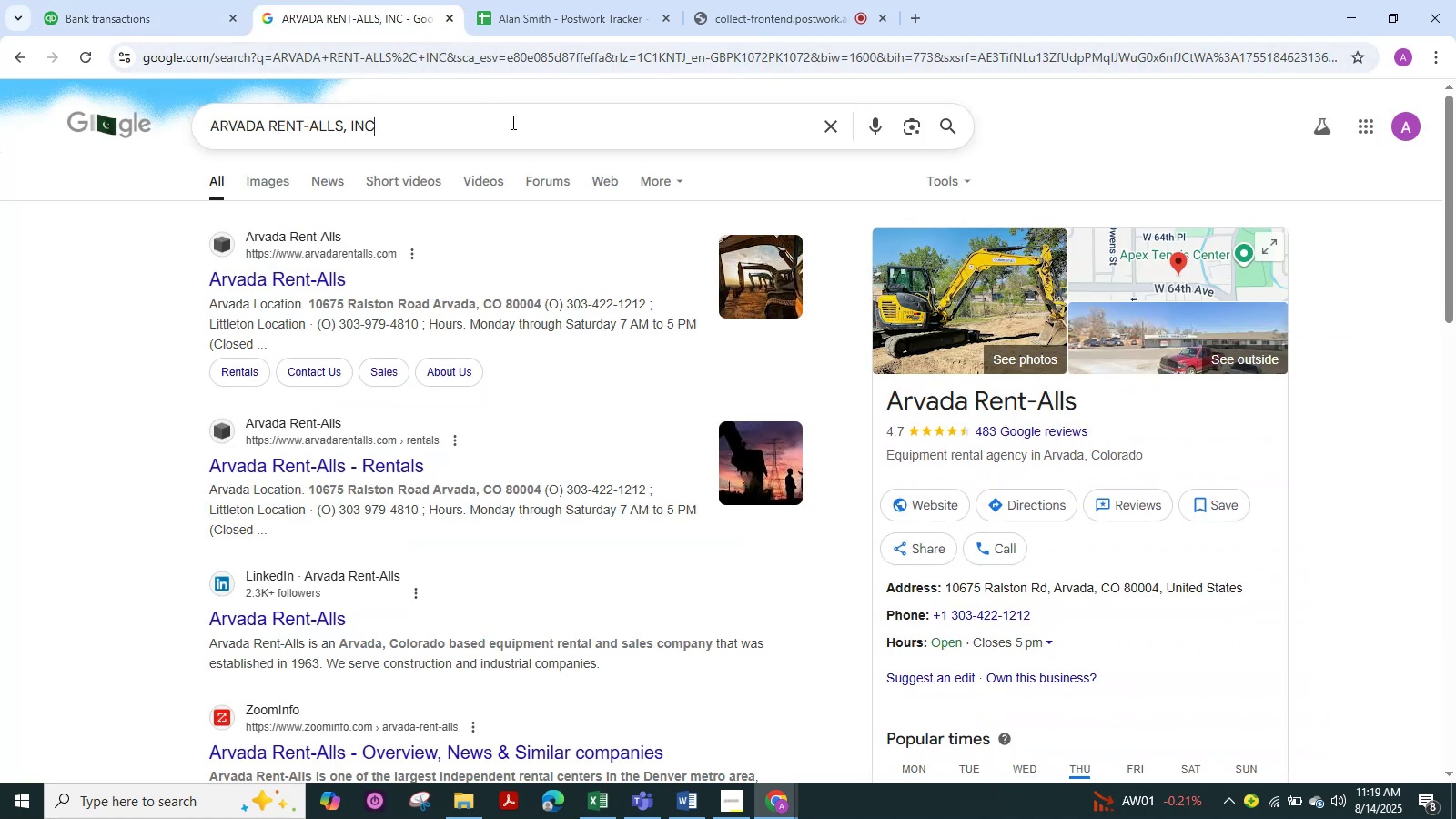 
left_click([511, 122])
 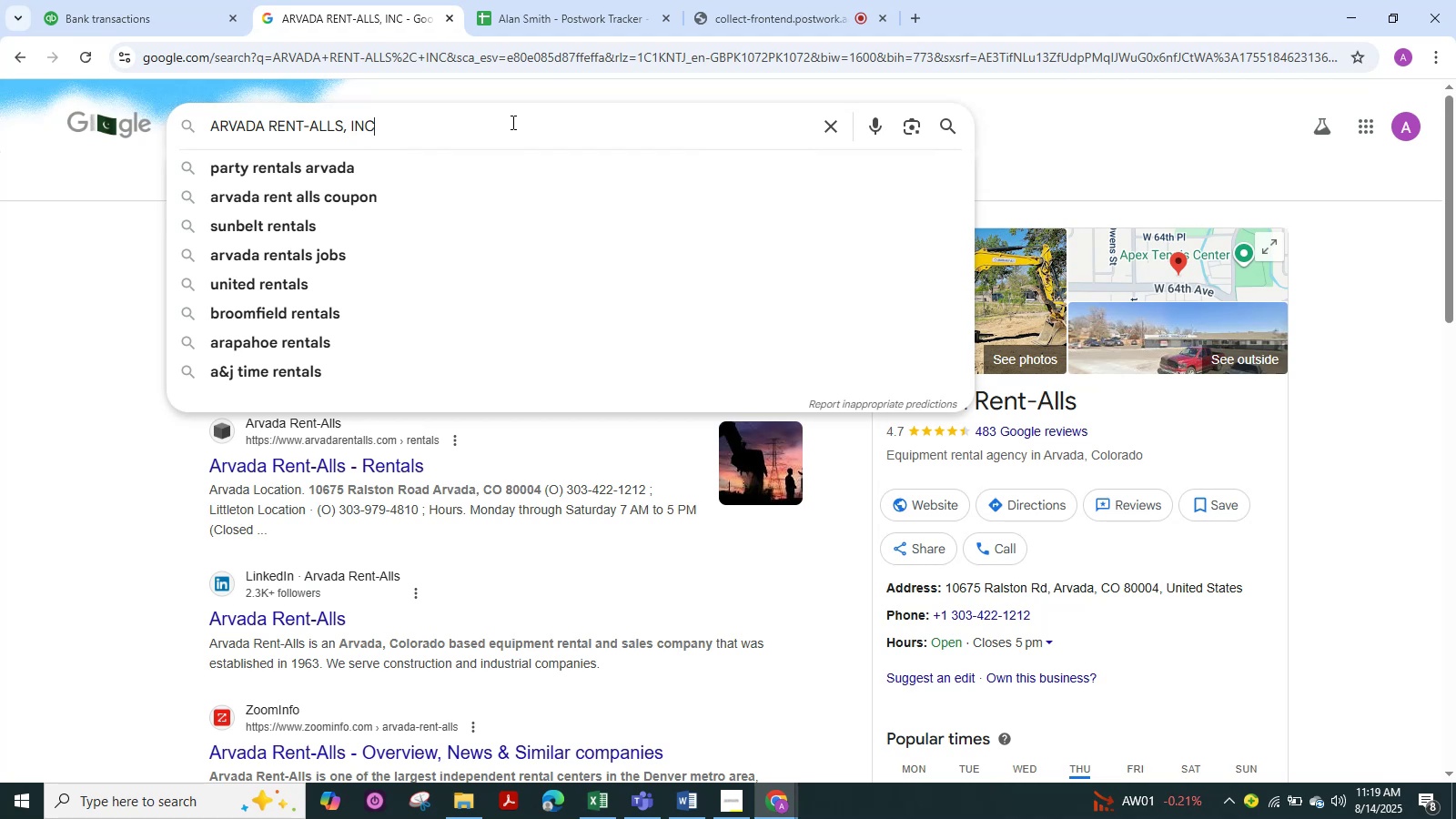 
hold_key(key=Backspace, duration=1.35)
 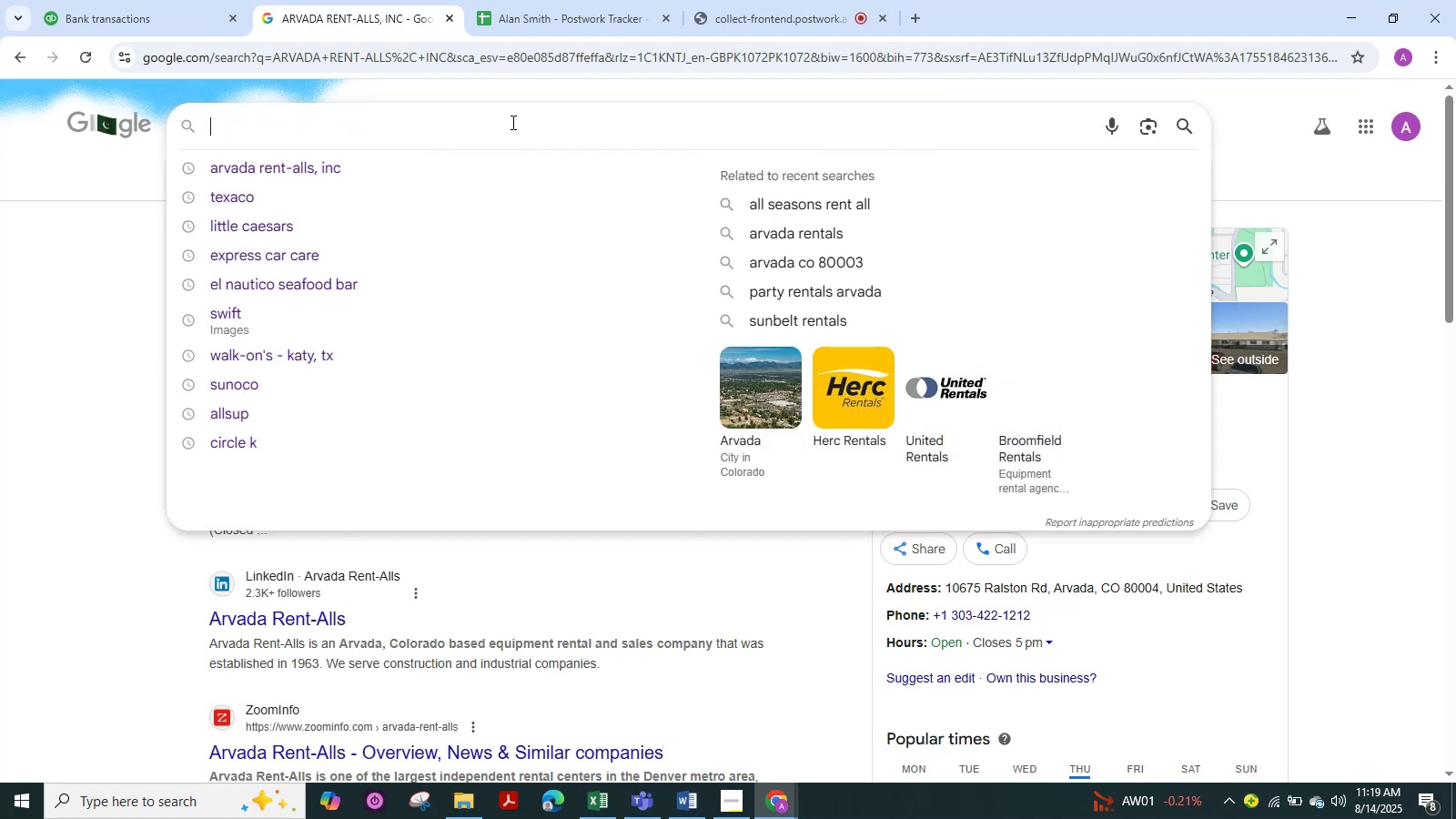 
key(Control+V)
 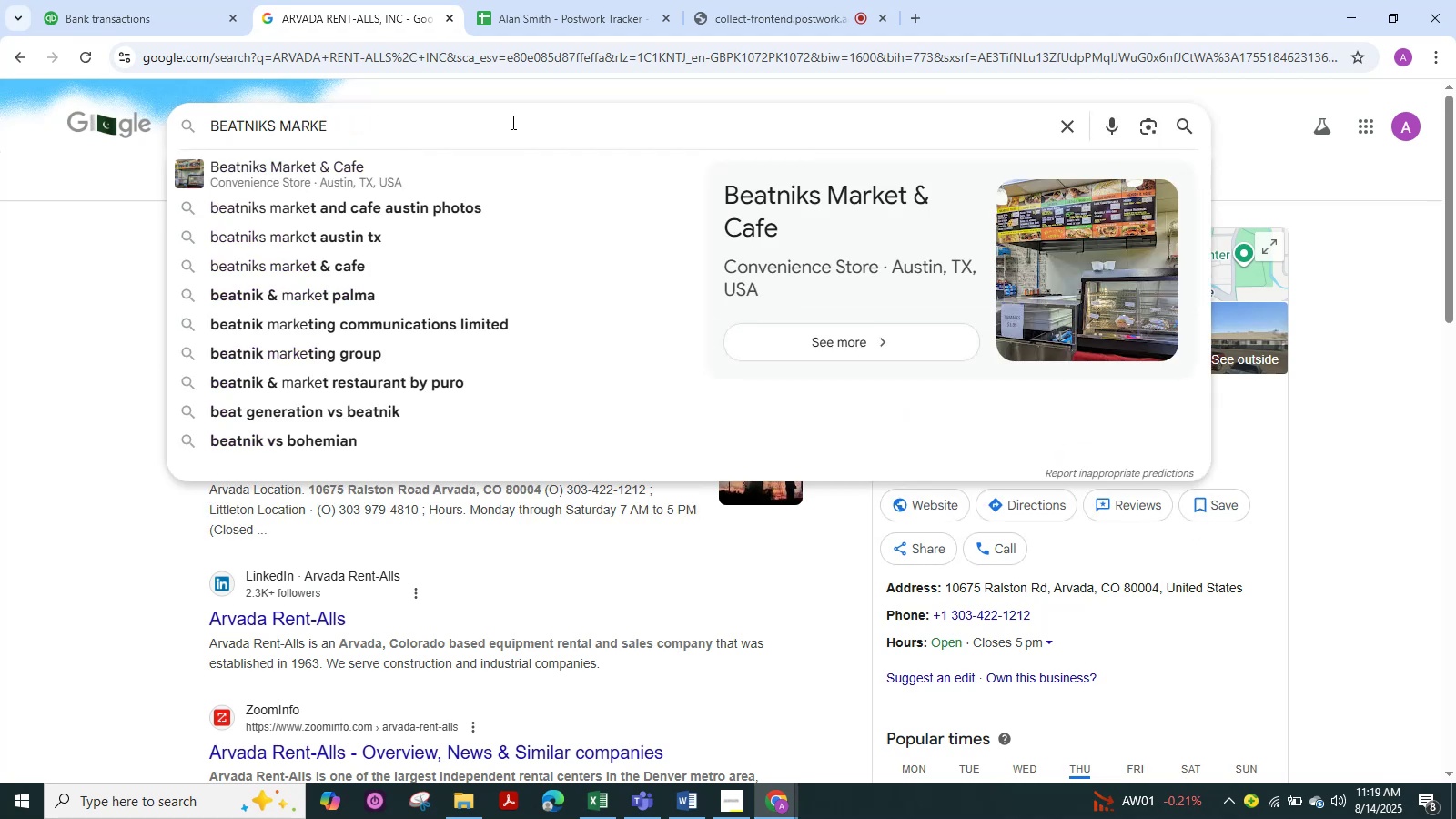 
key(T)
 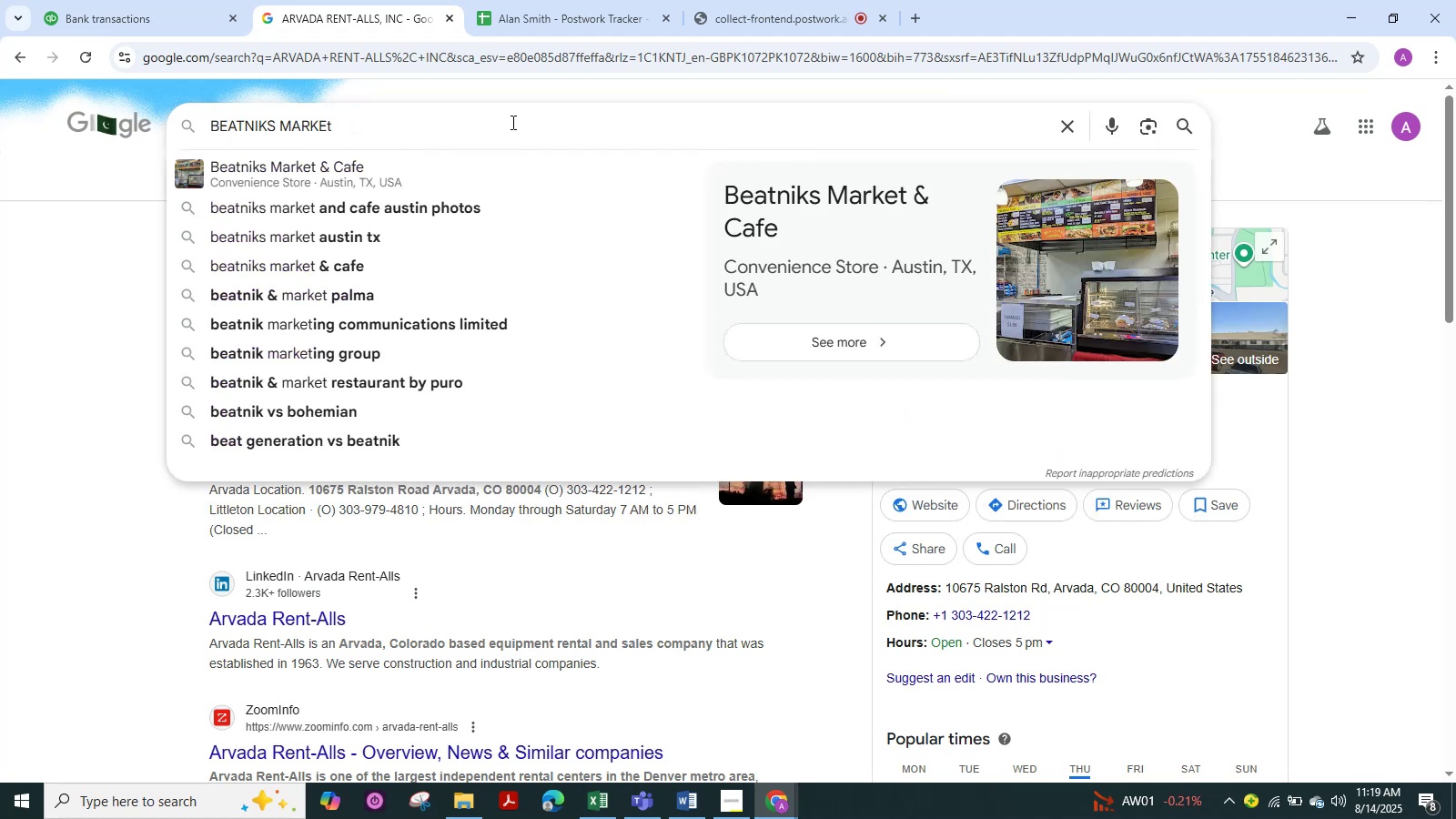 
key(NumpadEnter)
 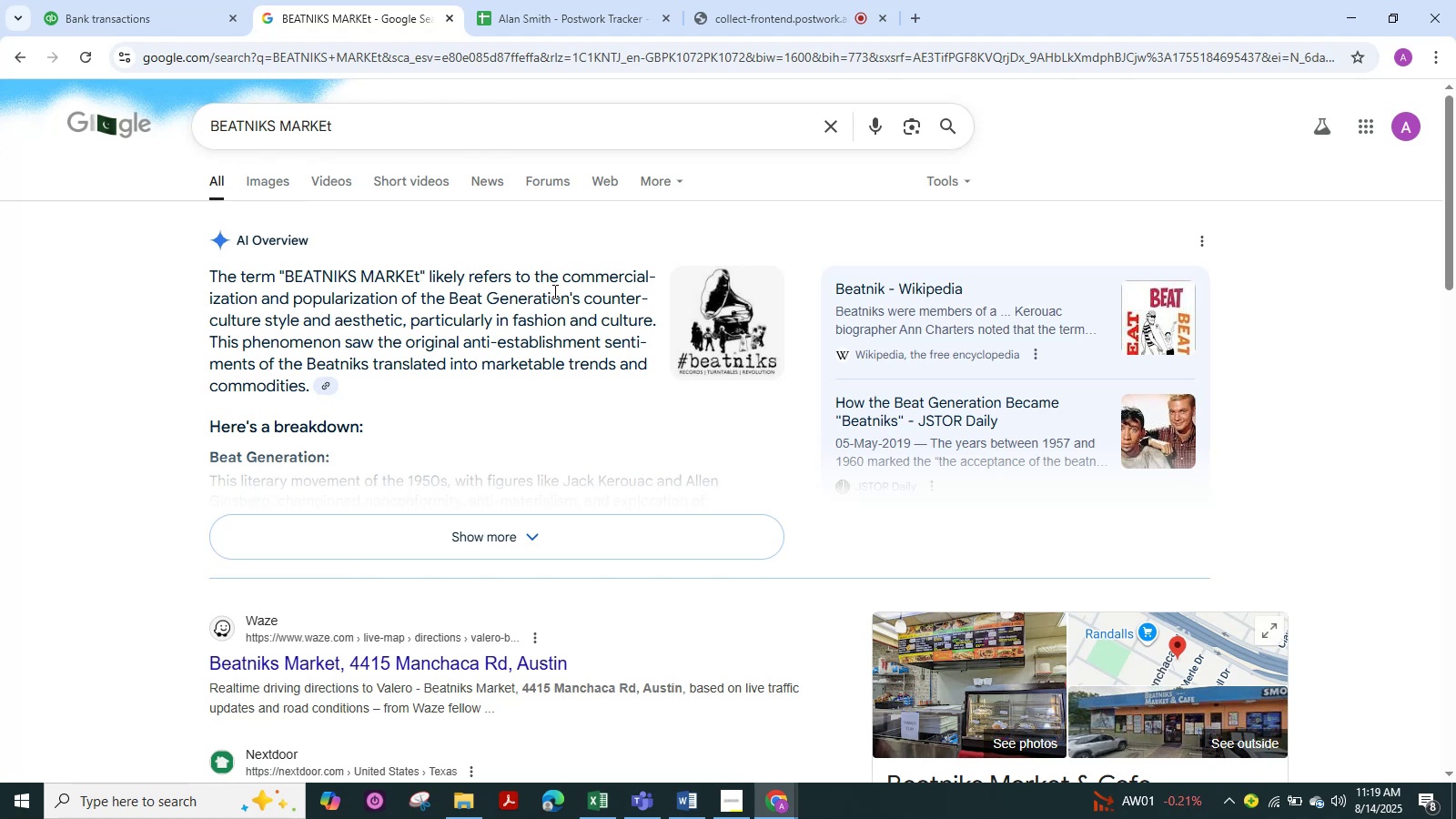 
wait(11.38)
 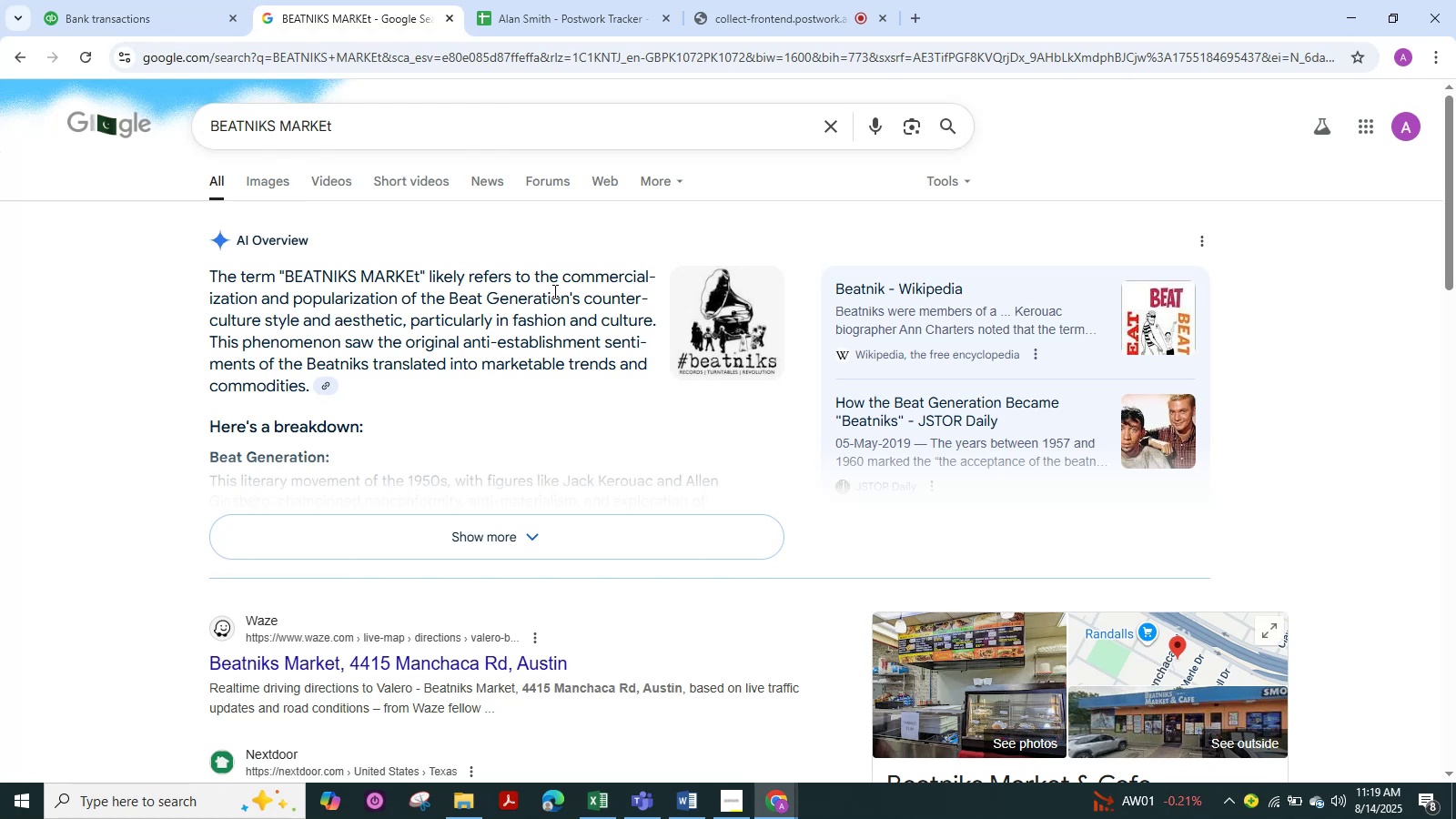 
scroll: coordinate [450, 321], scroll_direction: down, amount: 2.0
 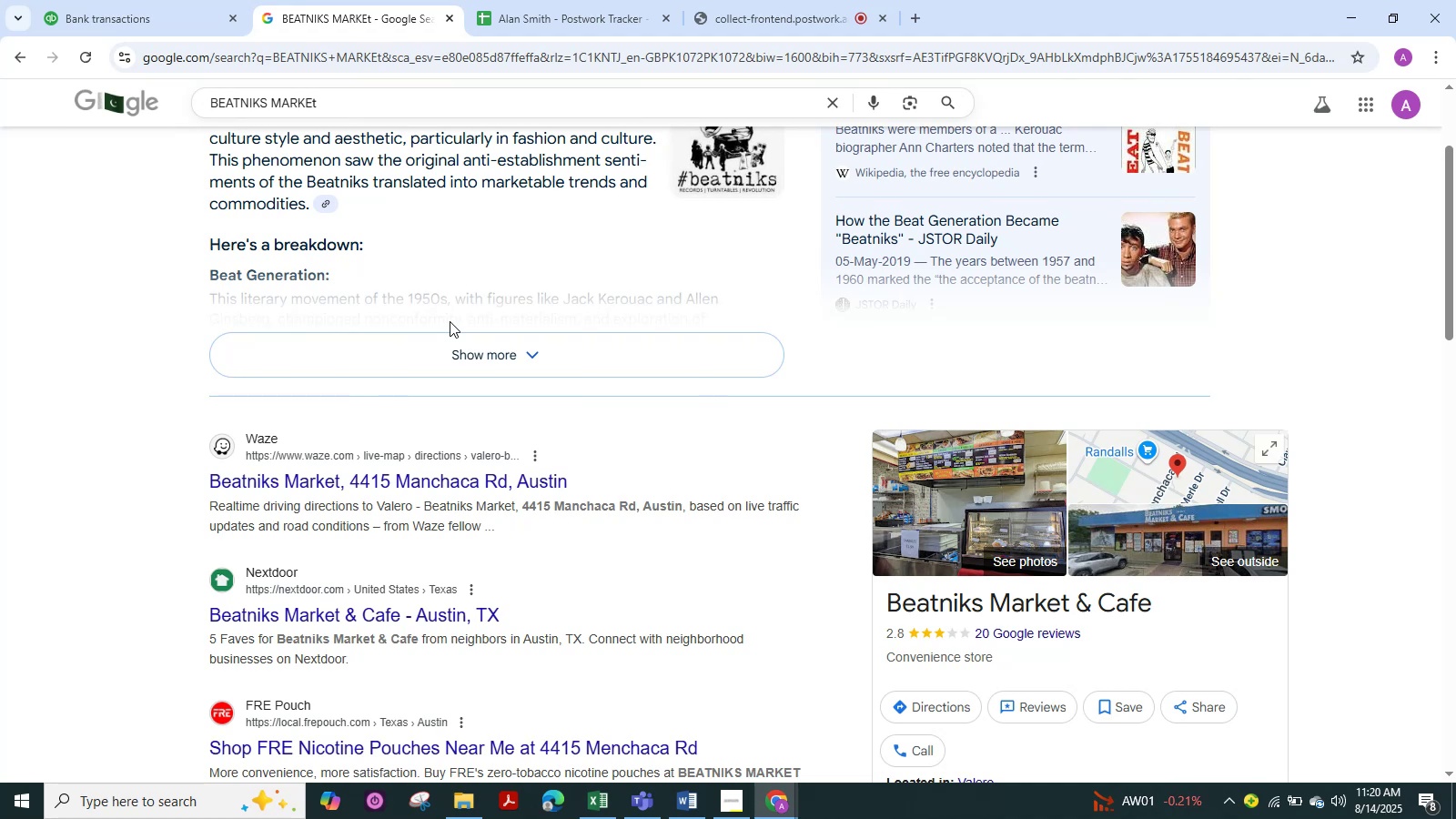 
scroll: coordinate [450, 321], scroll_direction: up, amount: 1.0
 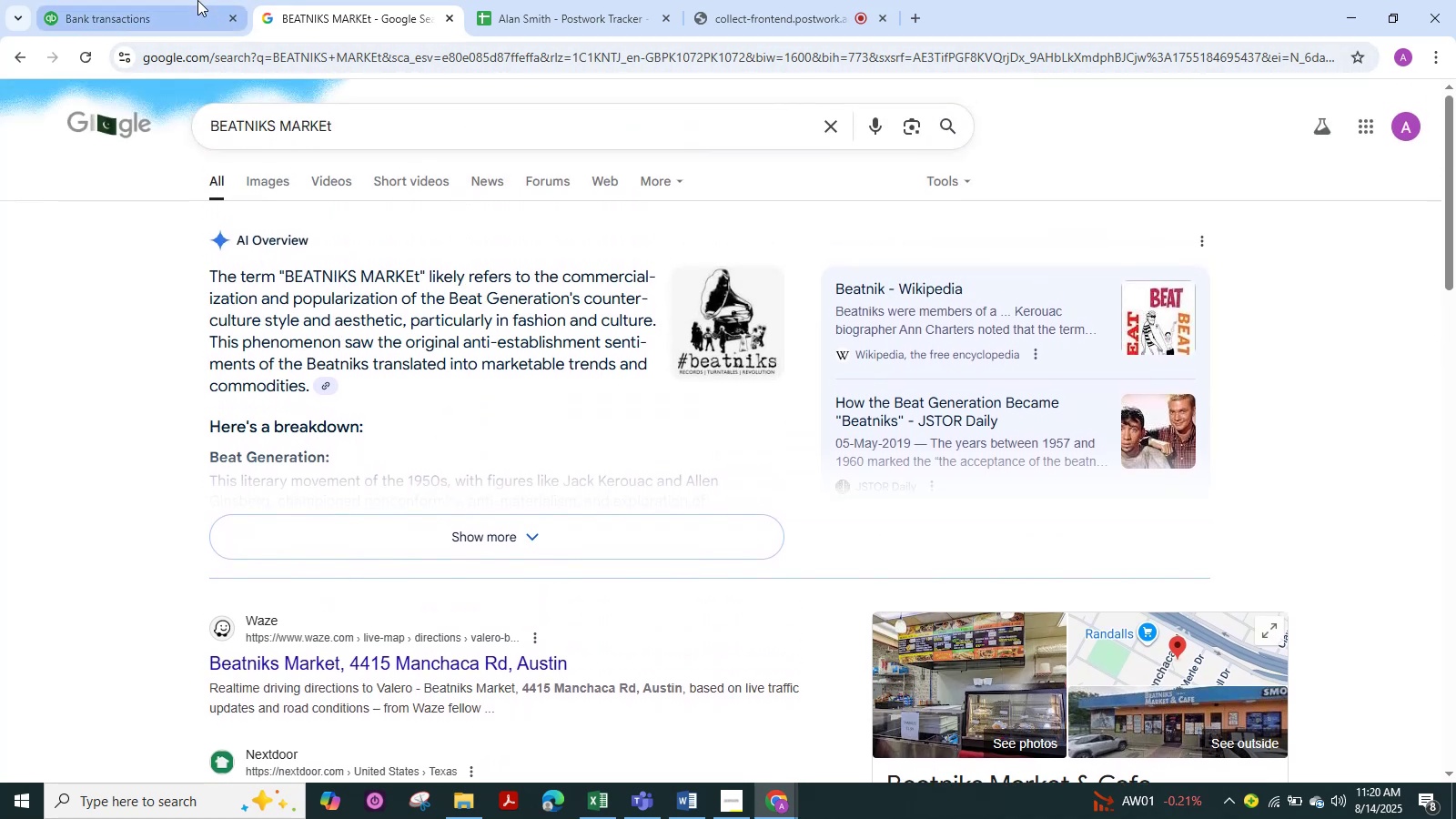 
left_click([149, 9])
 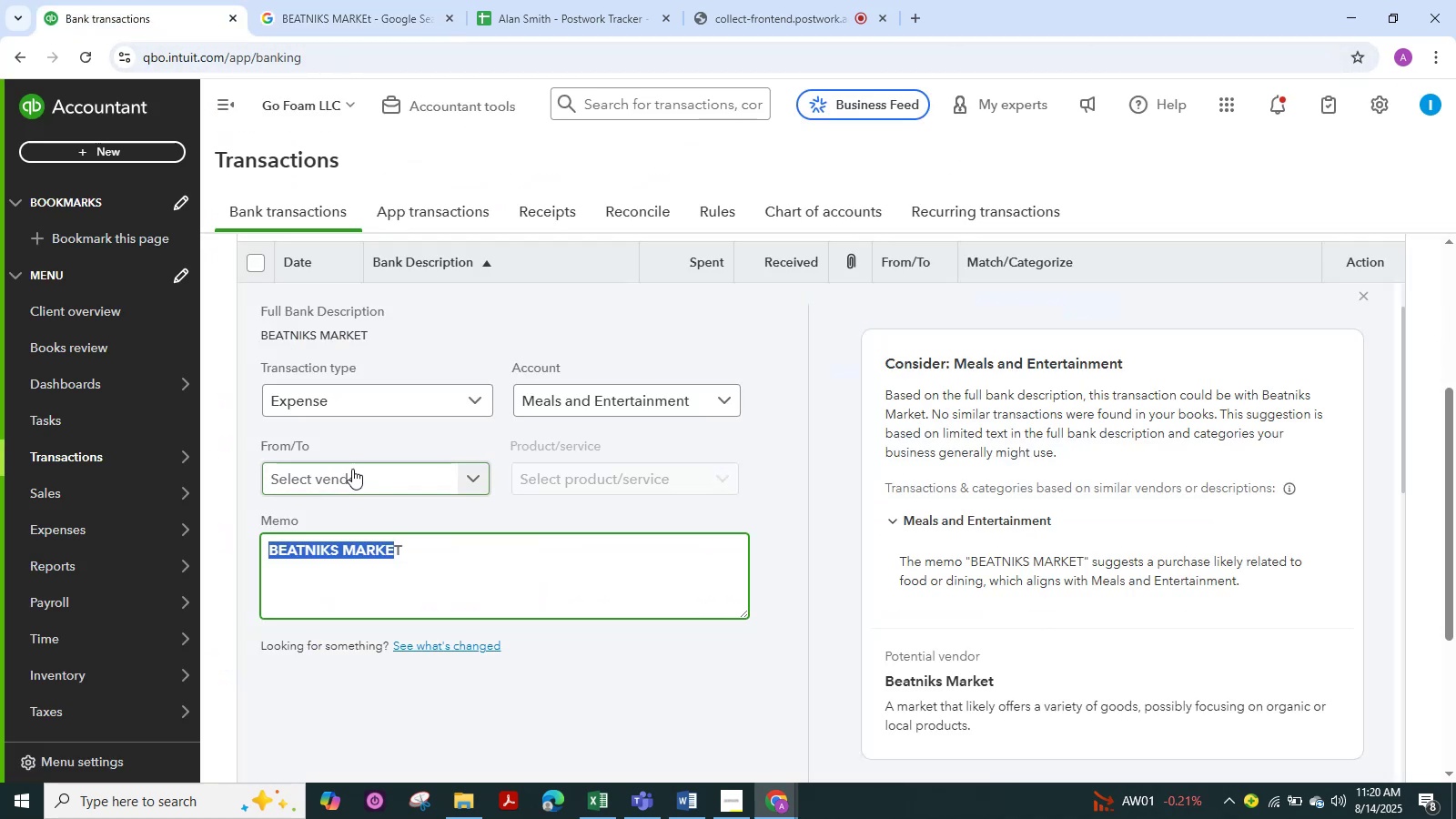 
left_click([352, 469])
 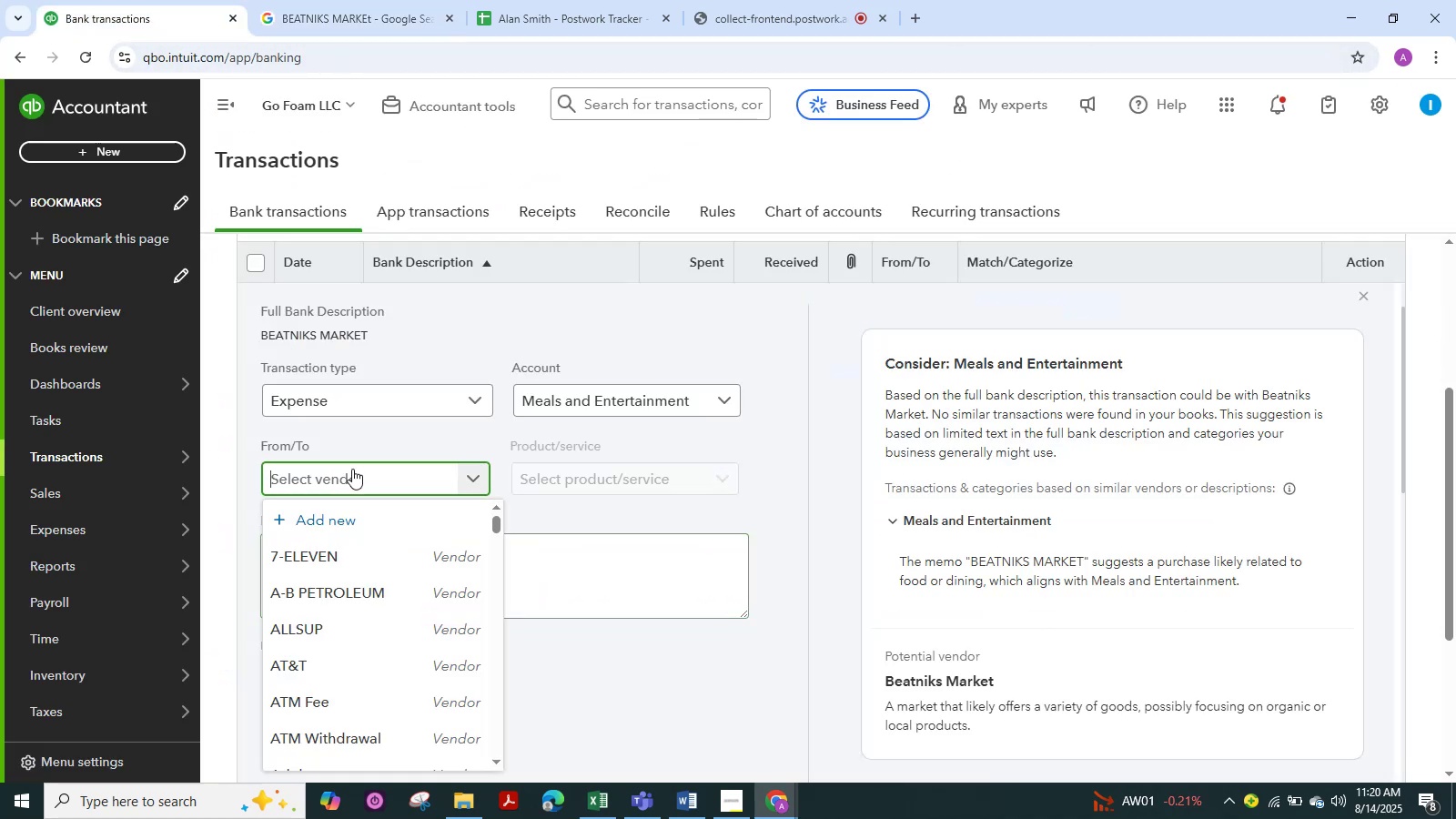 
key(Control+V)
 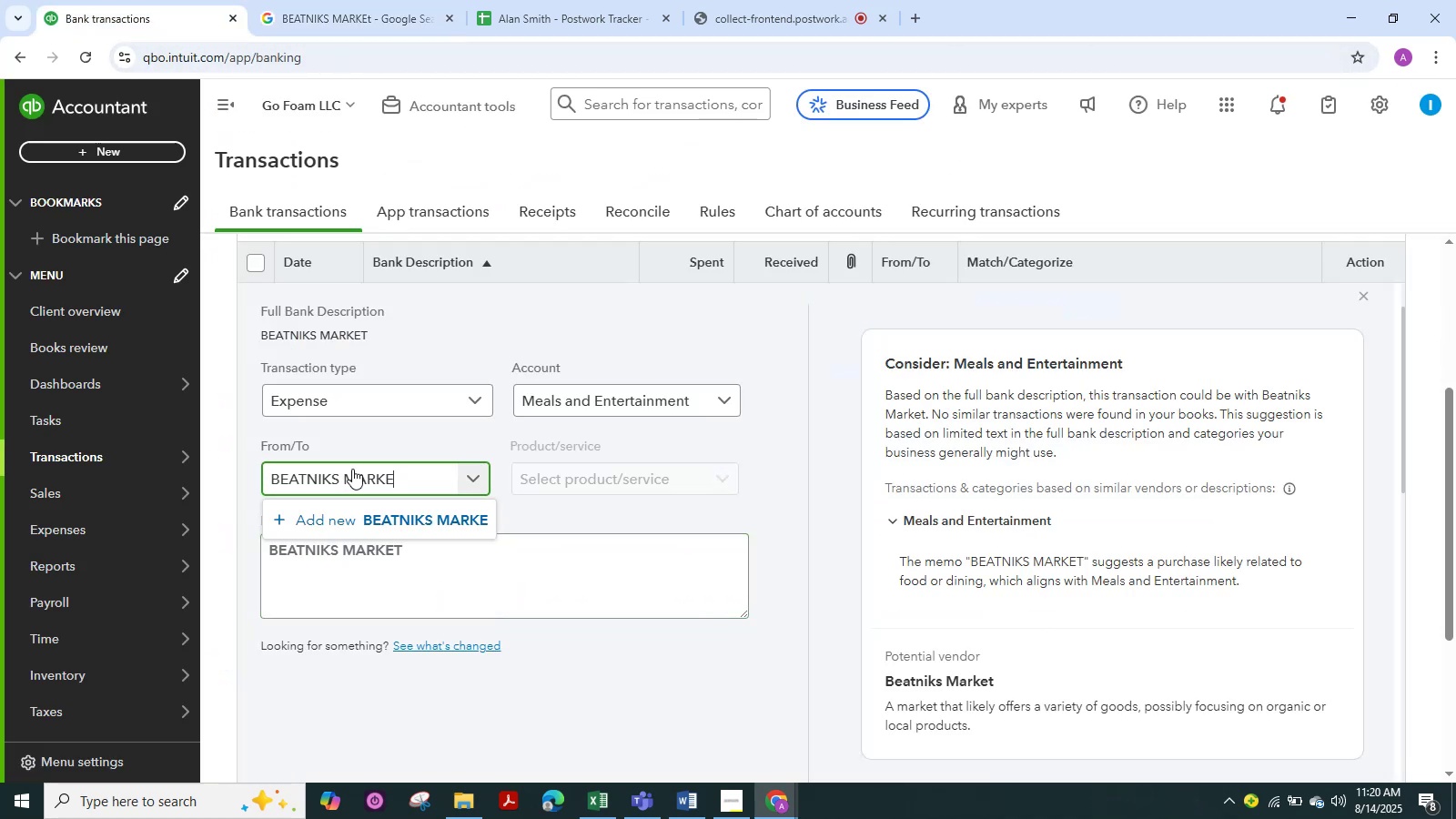 
key(Shift+T)
 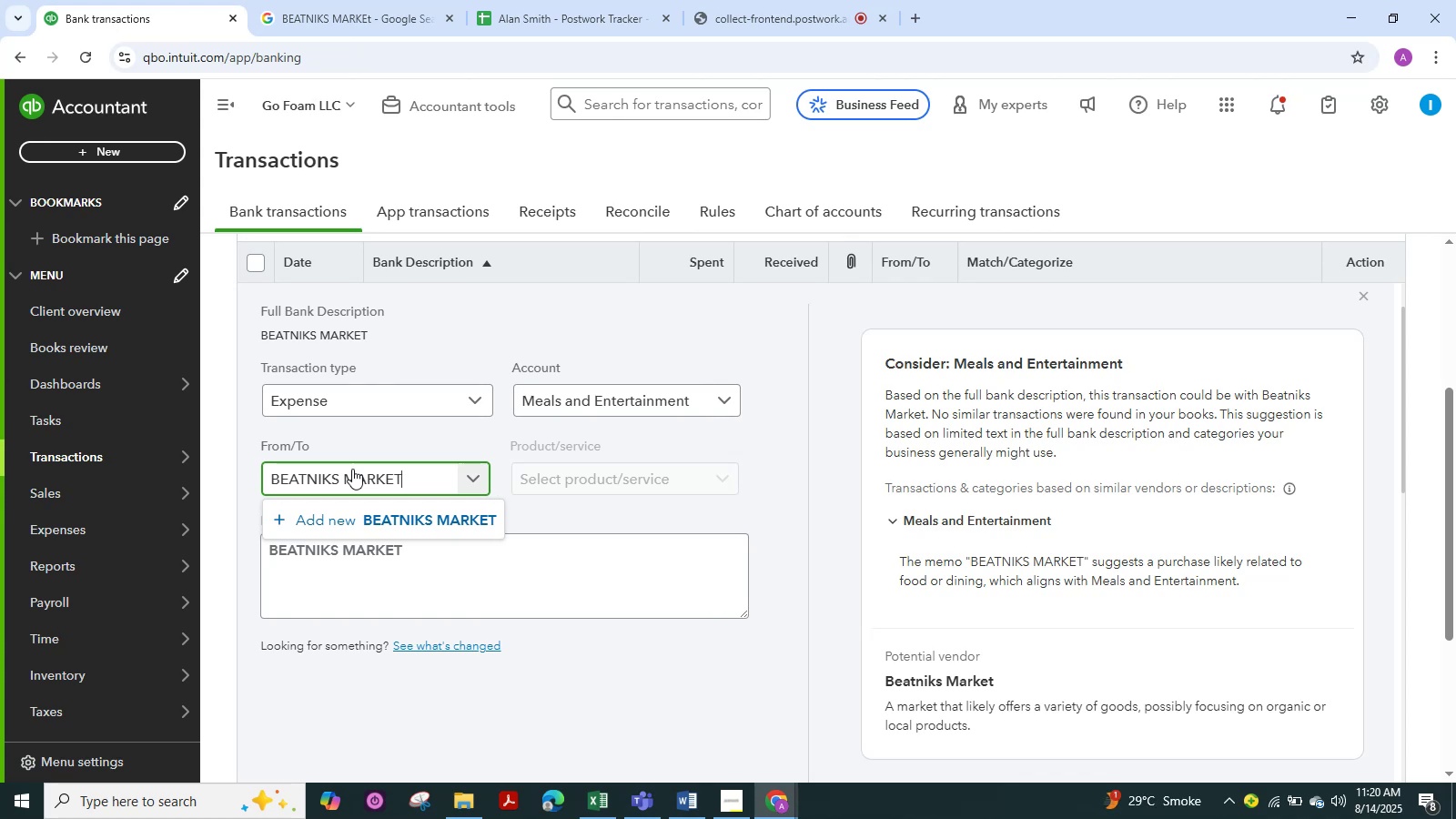 
key(NumpadEnter)
 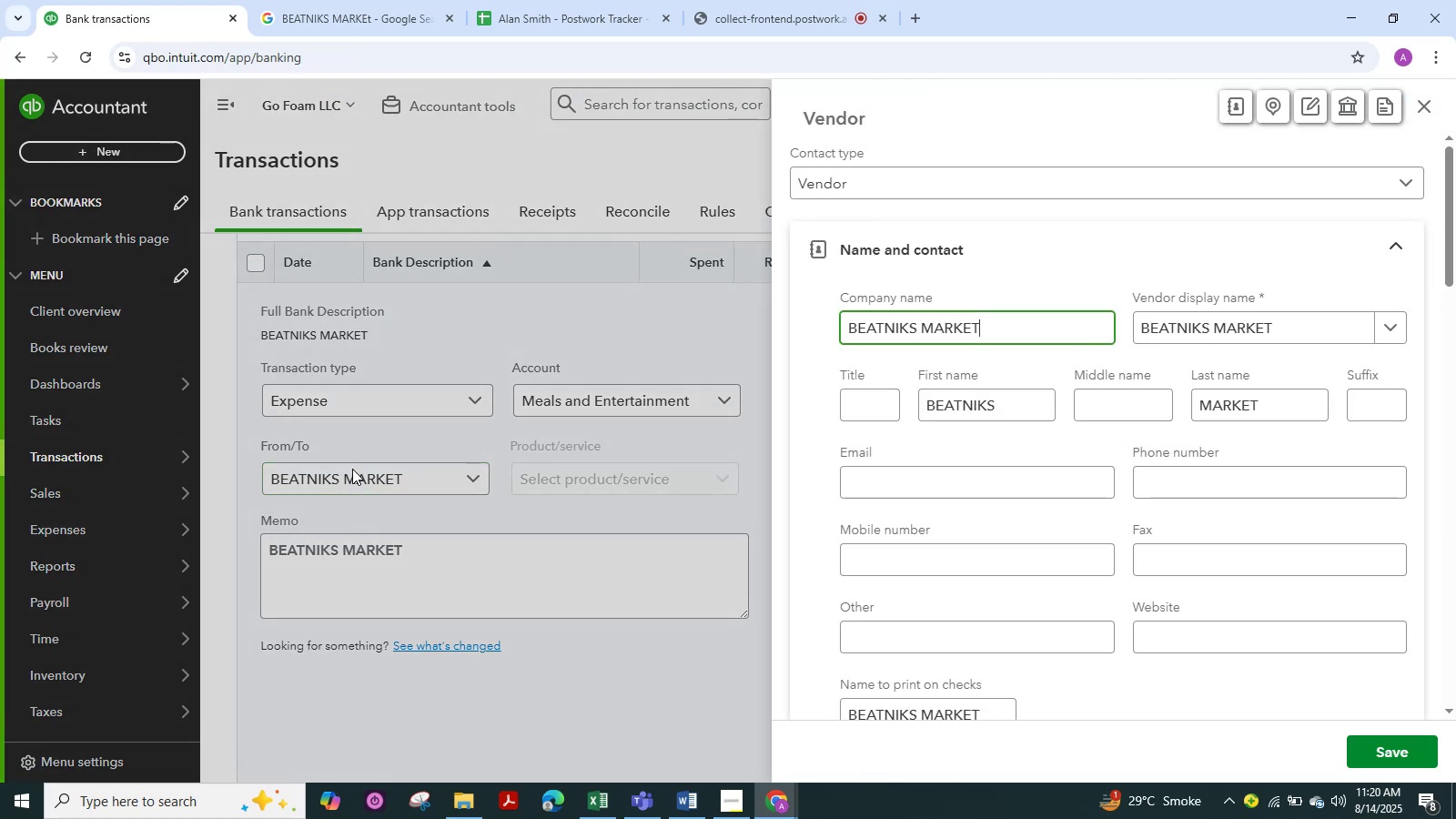 
key(NumpadEnter)
 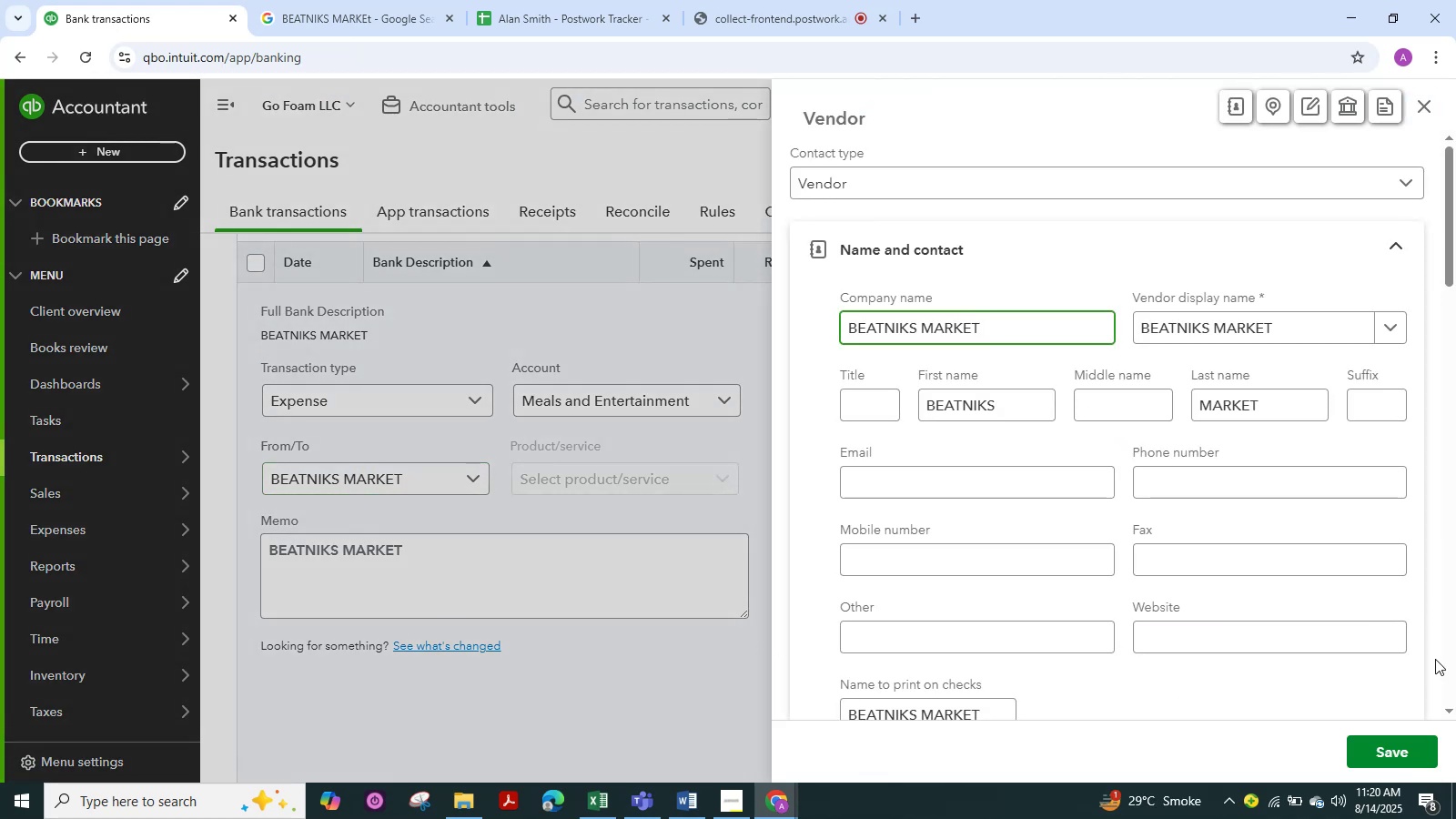 
left_click([1388, 749])
 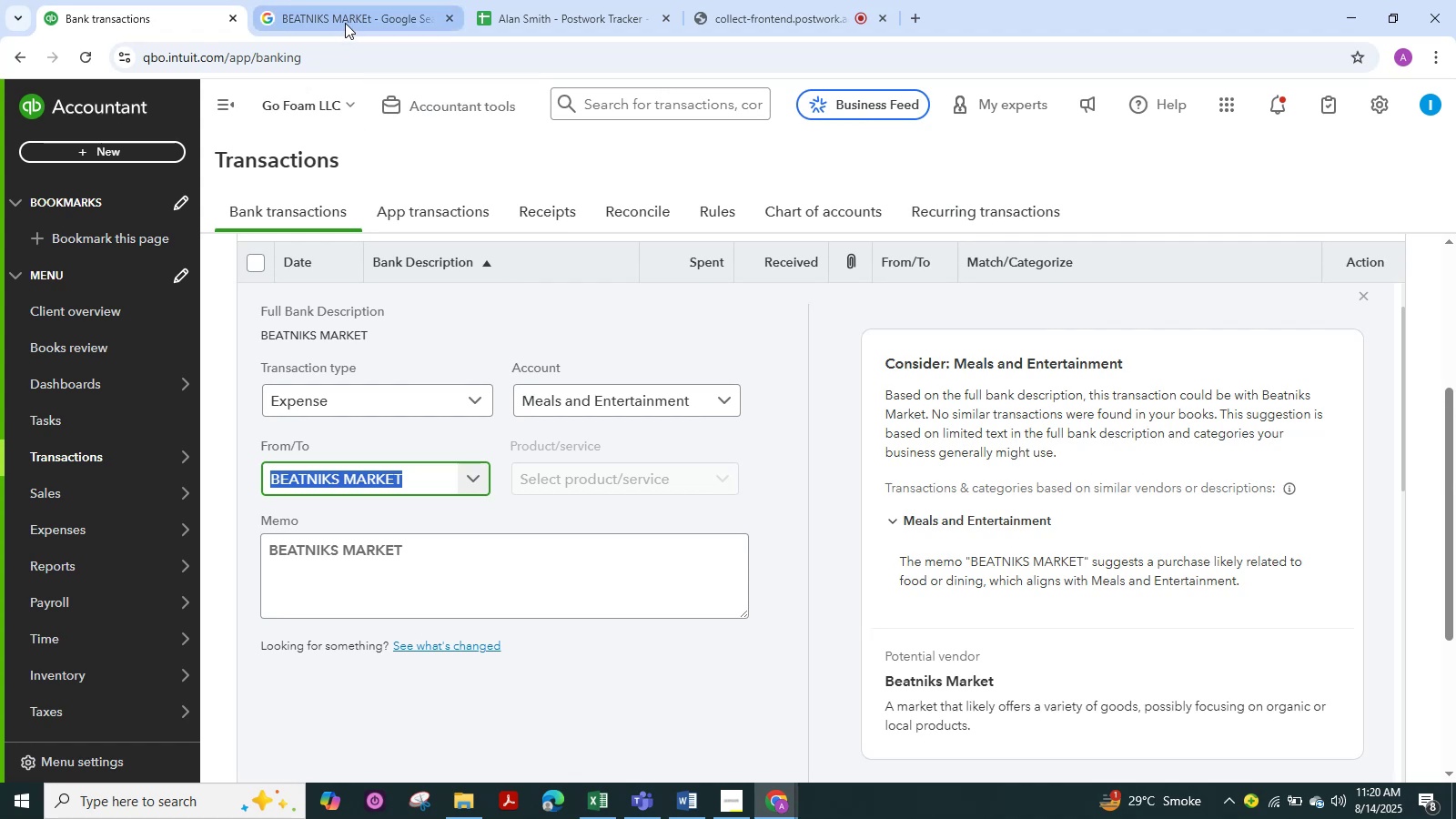 
left_click([786, 10])
 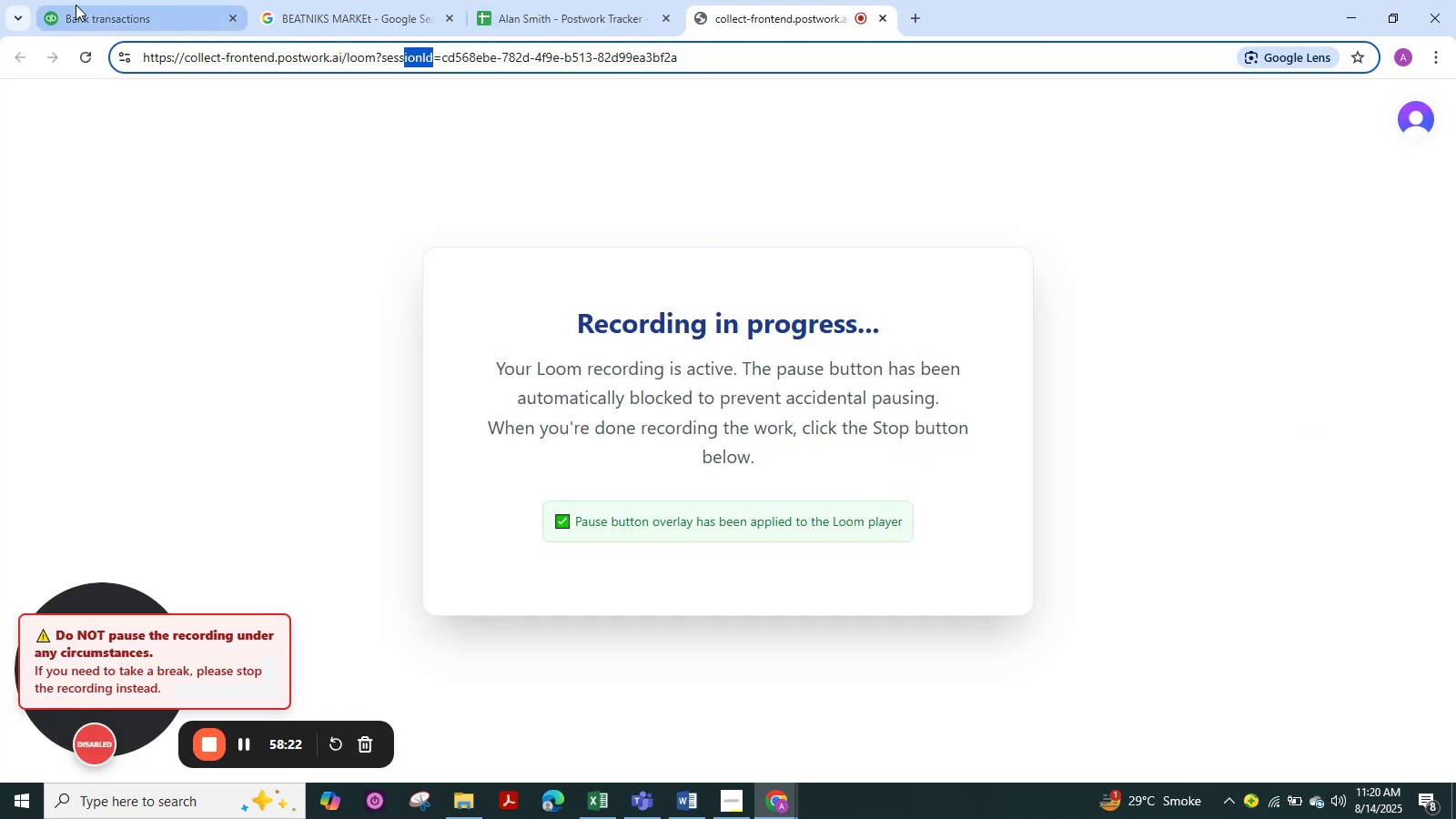 
left_click([88, 5])
 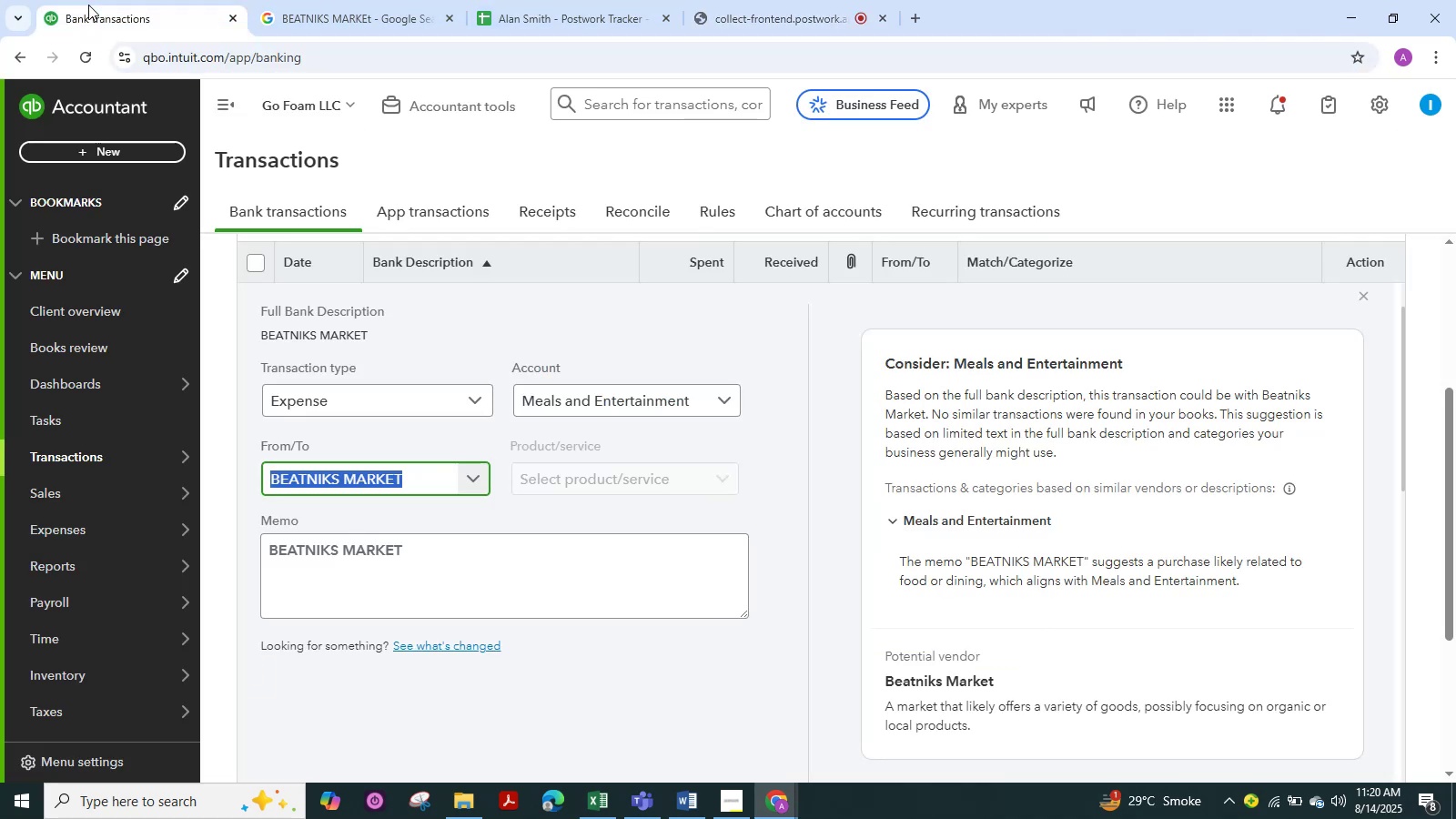 
scroll: coordinate [396, 364], scroll_direction: down, amount: 5.0
 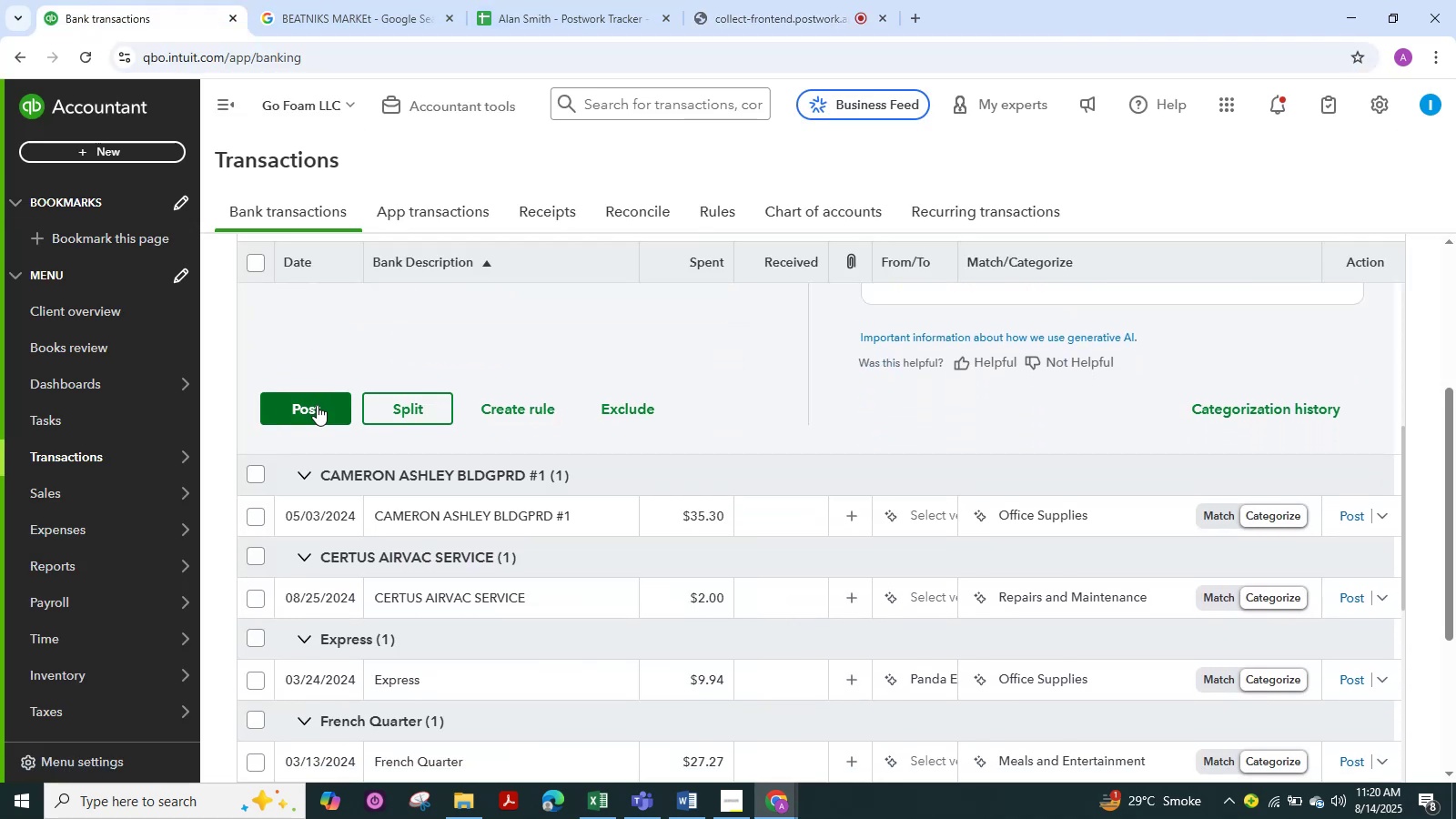 
left_click([317, 405])
 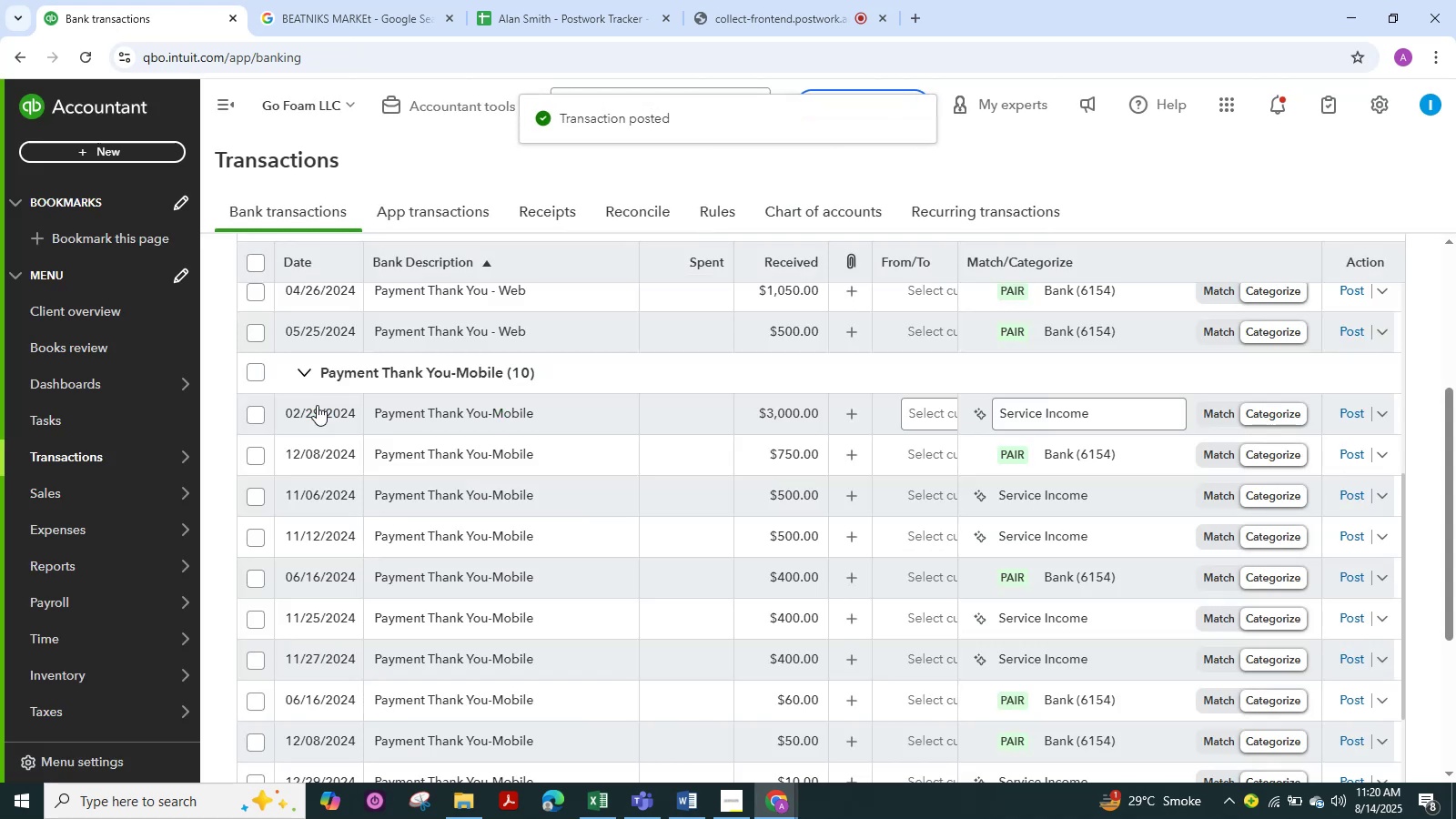 
scroll: coordinate [480, 365], scroll_direction: up, amount: 4.0
 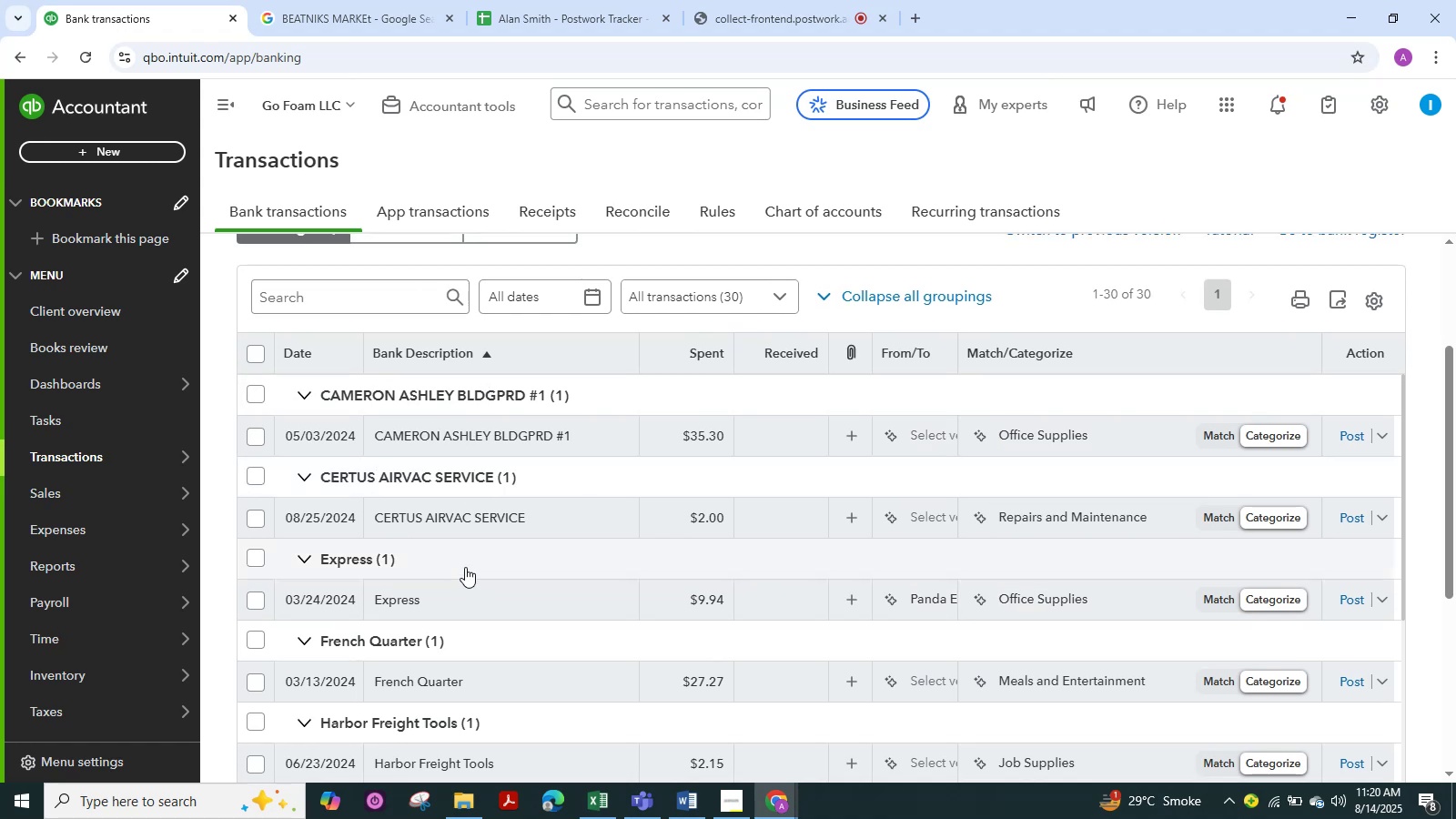 
left_click([449, 522])
 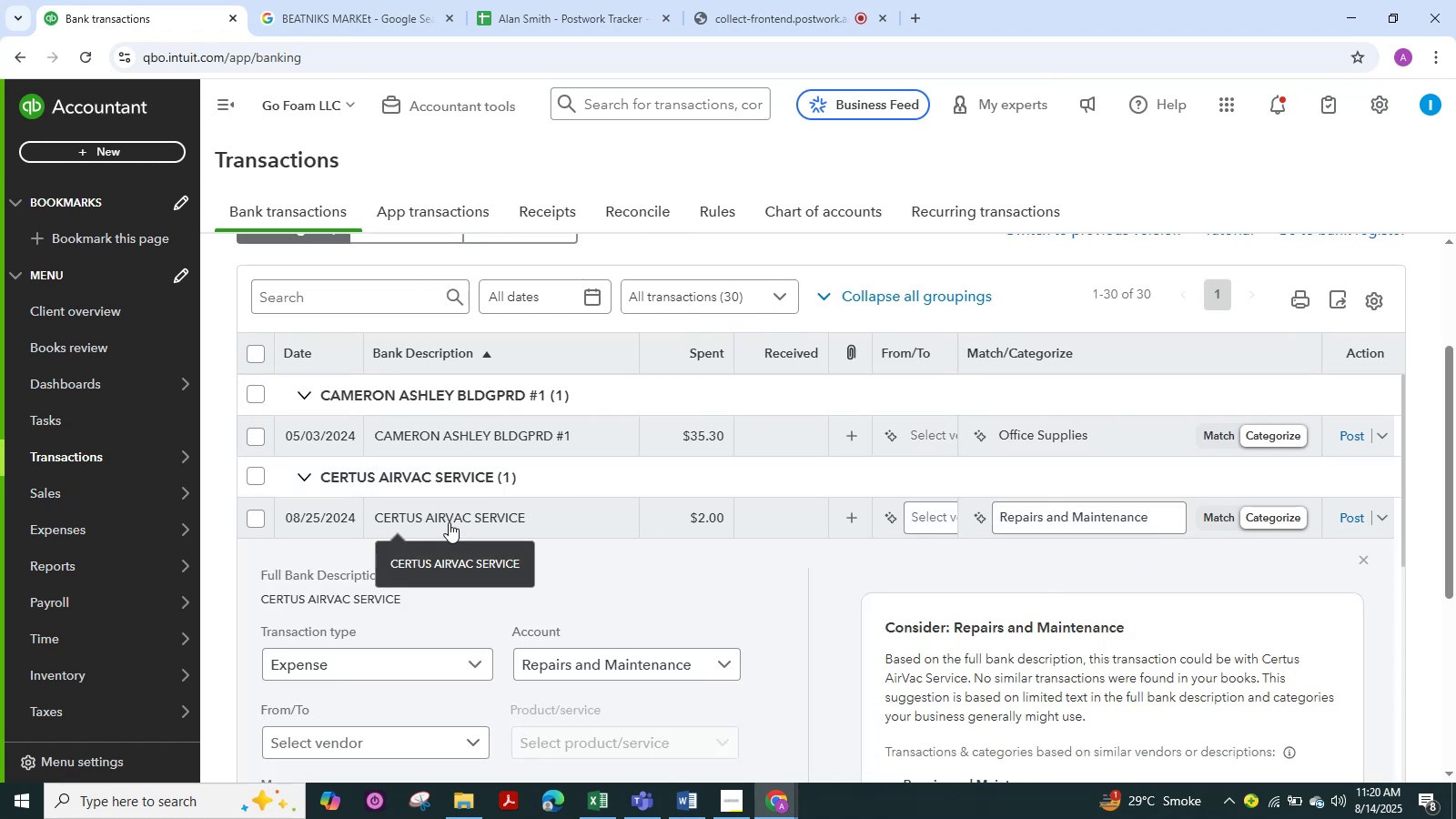 
scroll: coordinate [449, 522], scroll_direction: down, amount: 2.0
 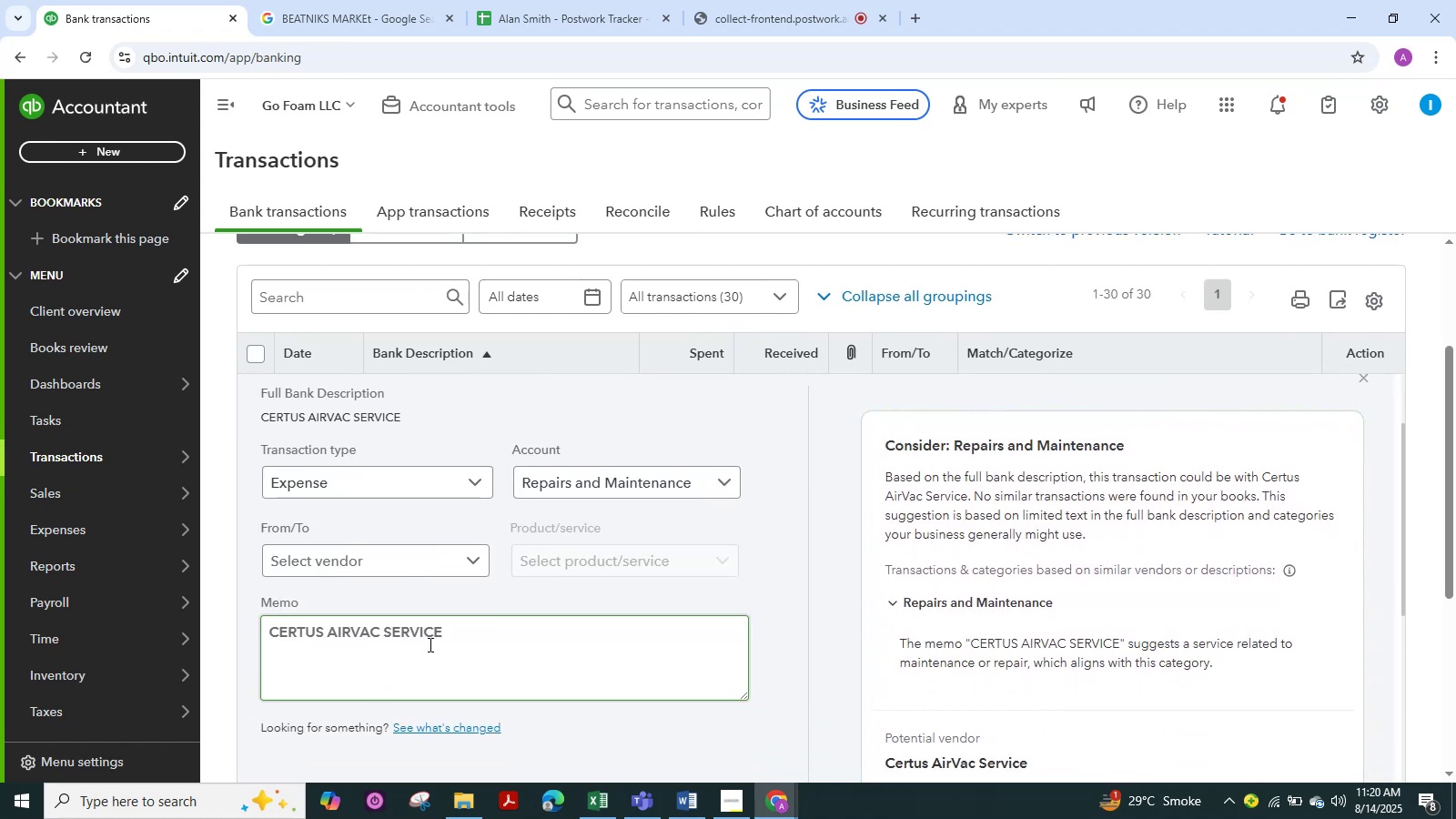 
left_click_drag(start_coordinate=[453, 638], to_coordinate=[263, 643])
 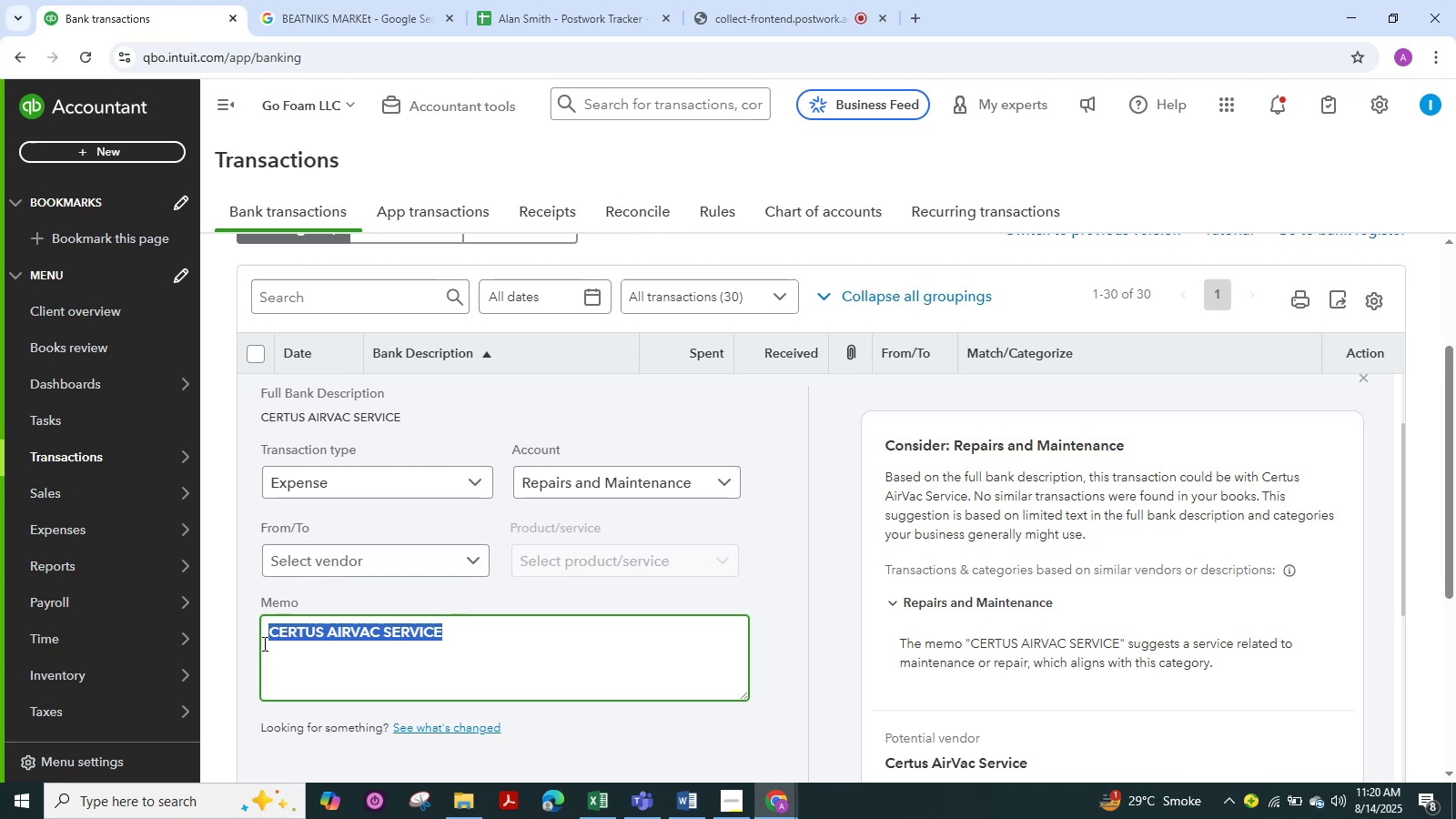 
key(Control+C)
 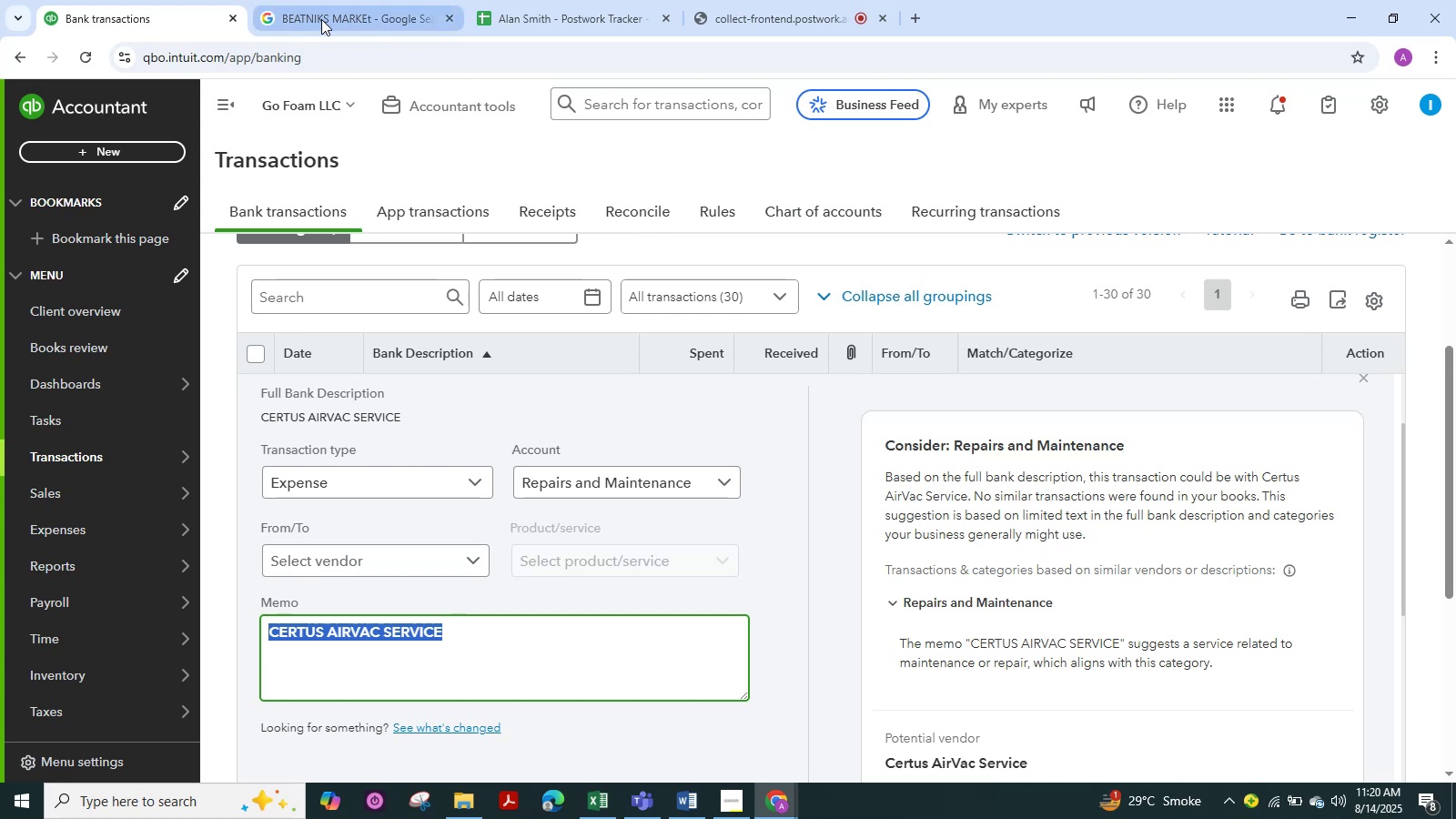 
left_click([322, 19])
 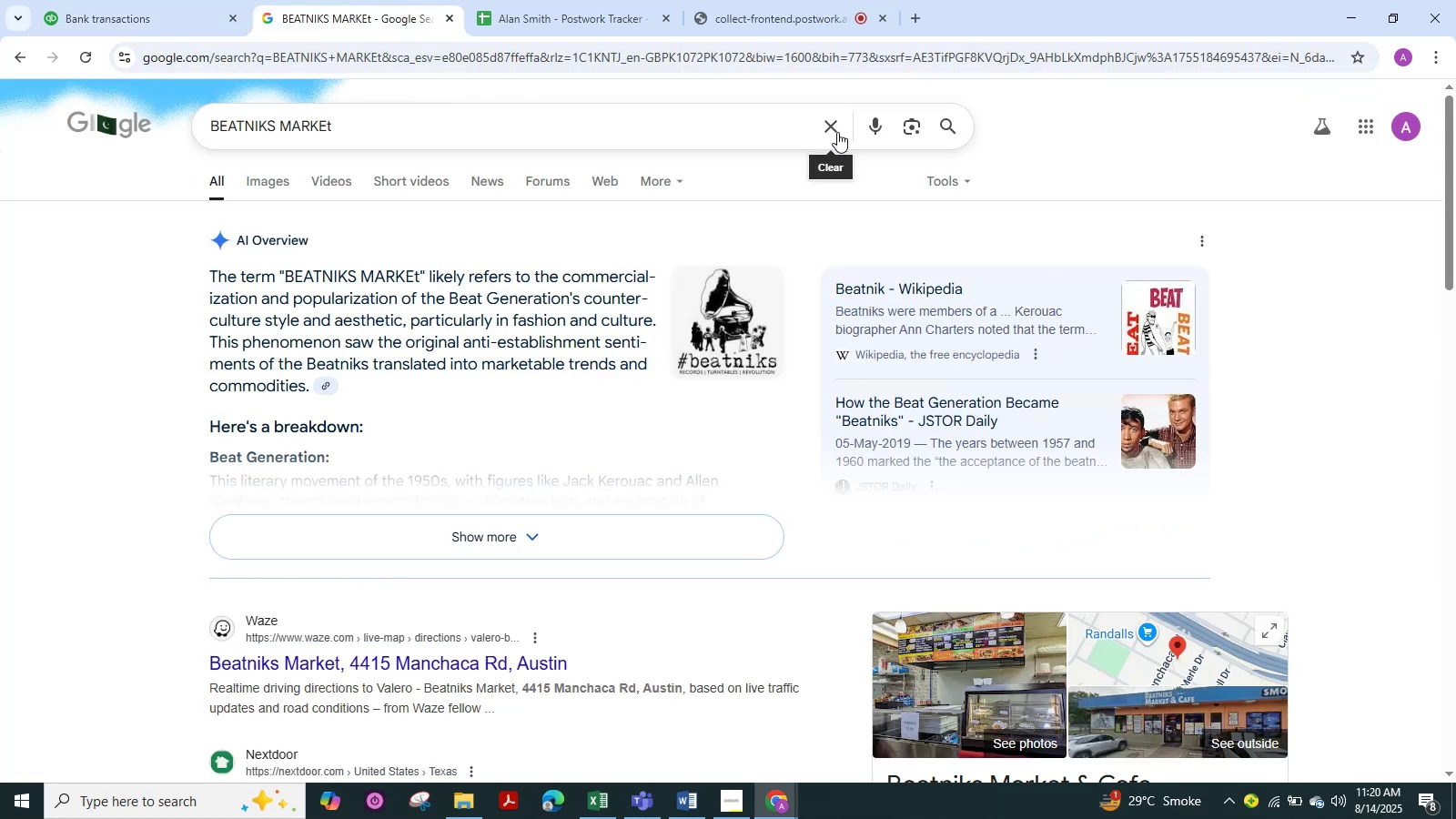 
left_click([835, 129])
 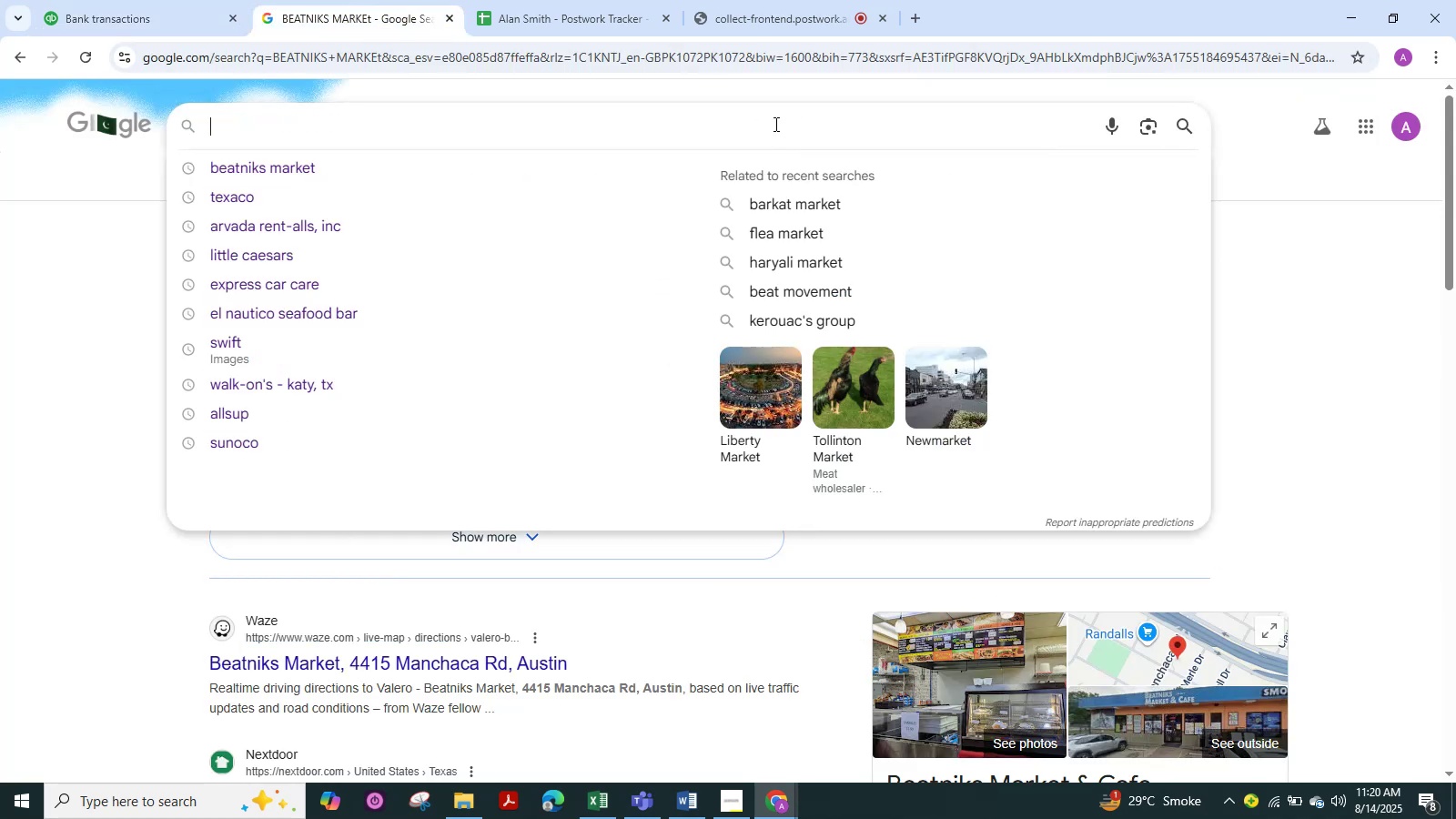 
left_click([774, 124])
 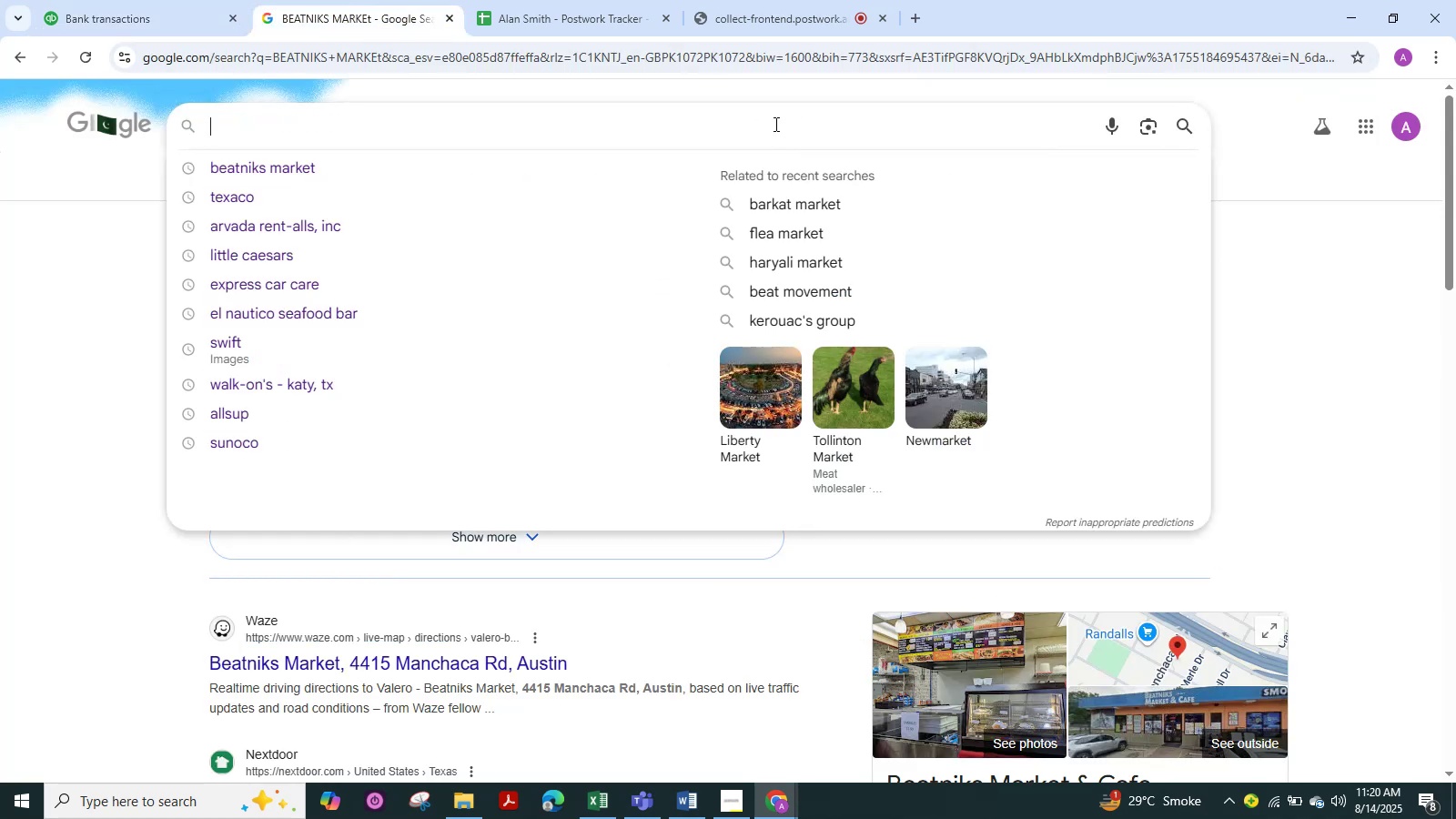 
key(Control+V)
 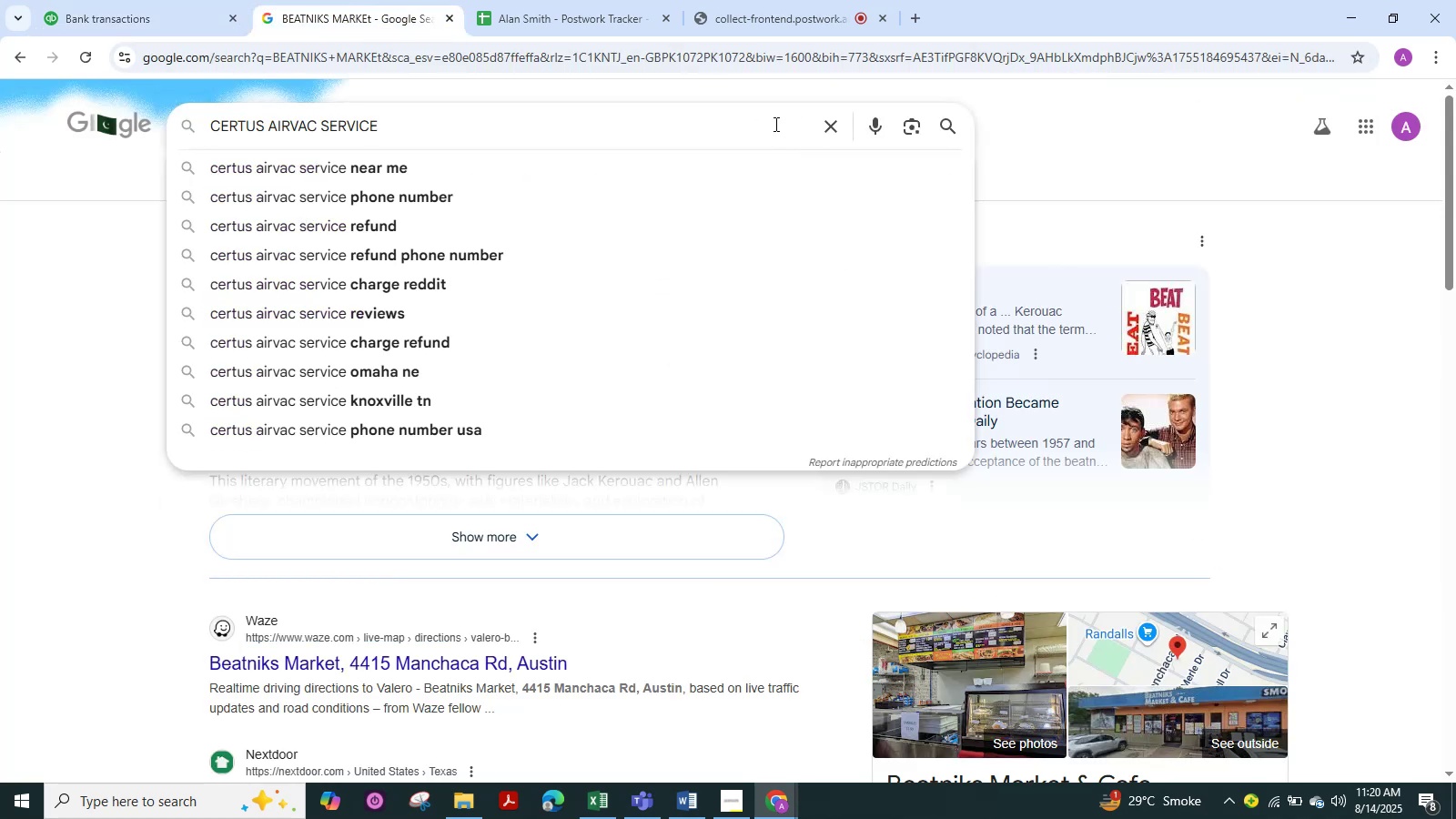 
key(NumpadEnter)
 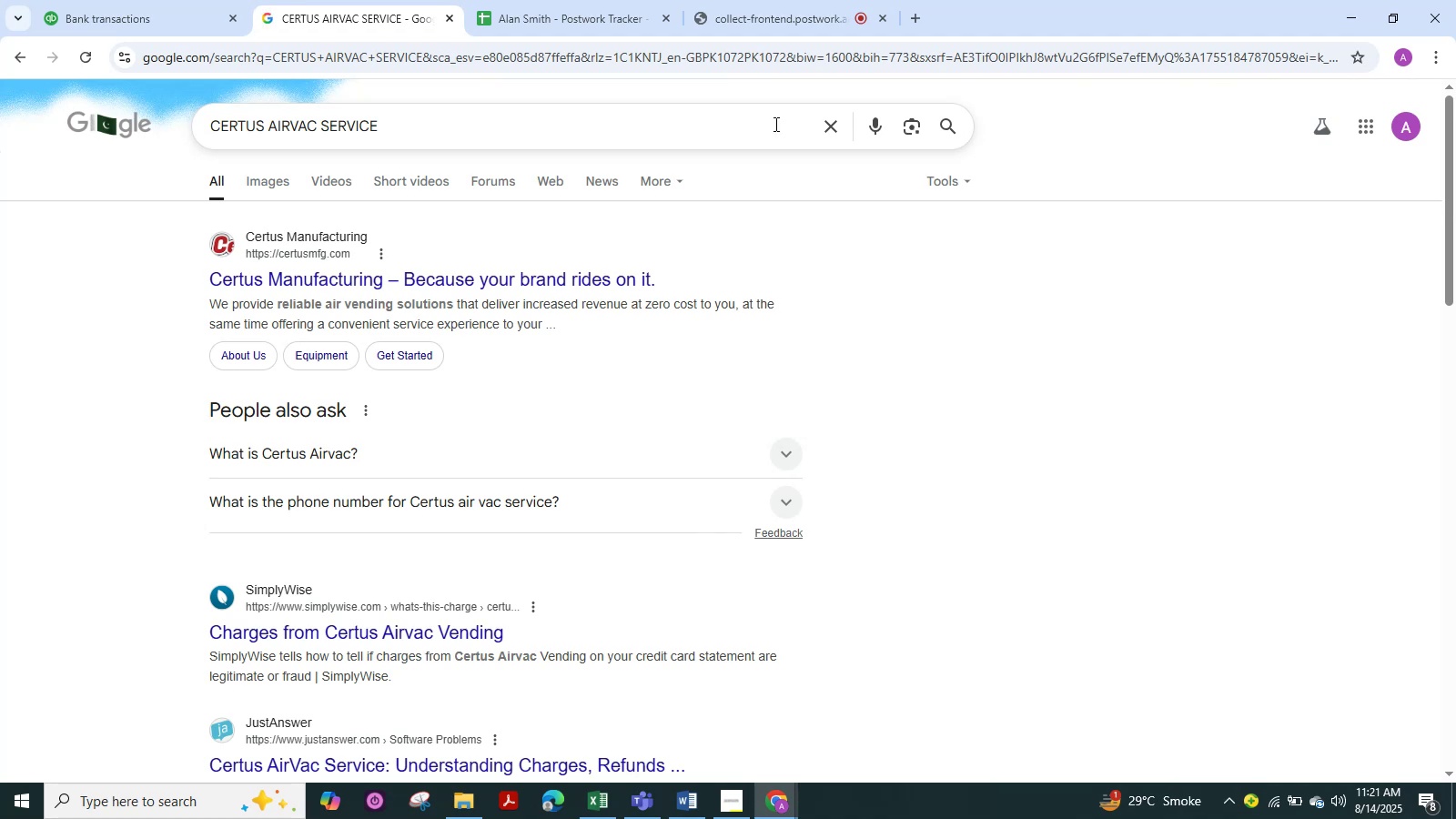 
wait(13.25)
 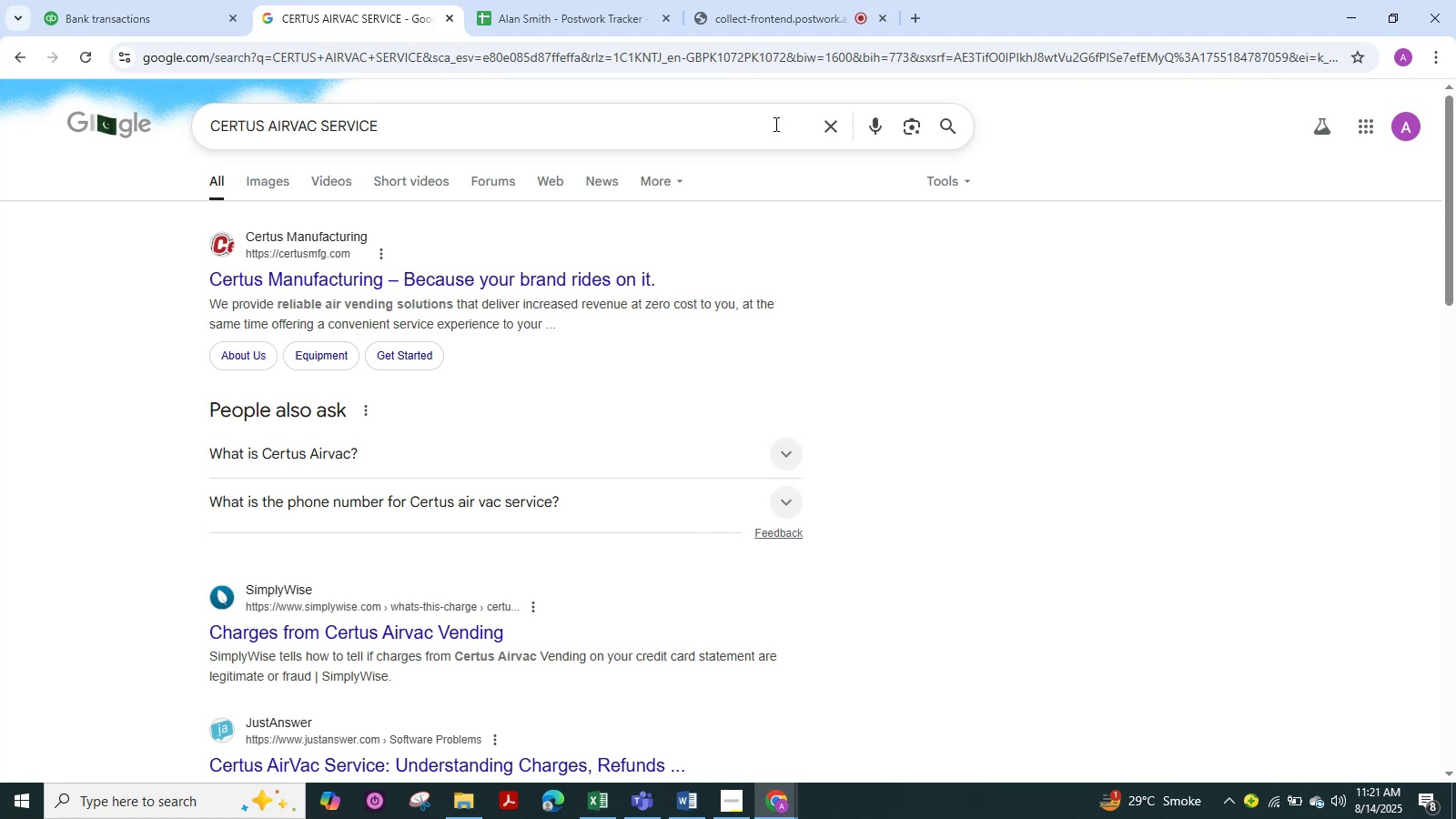 
left_click([197, 185])
 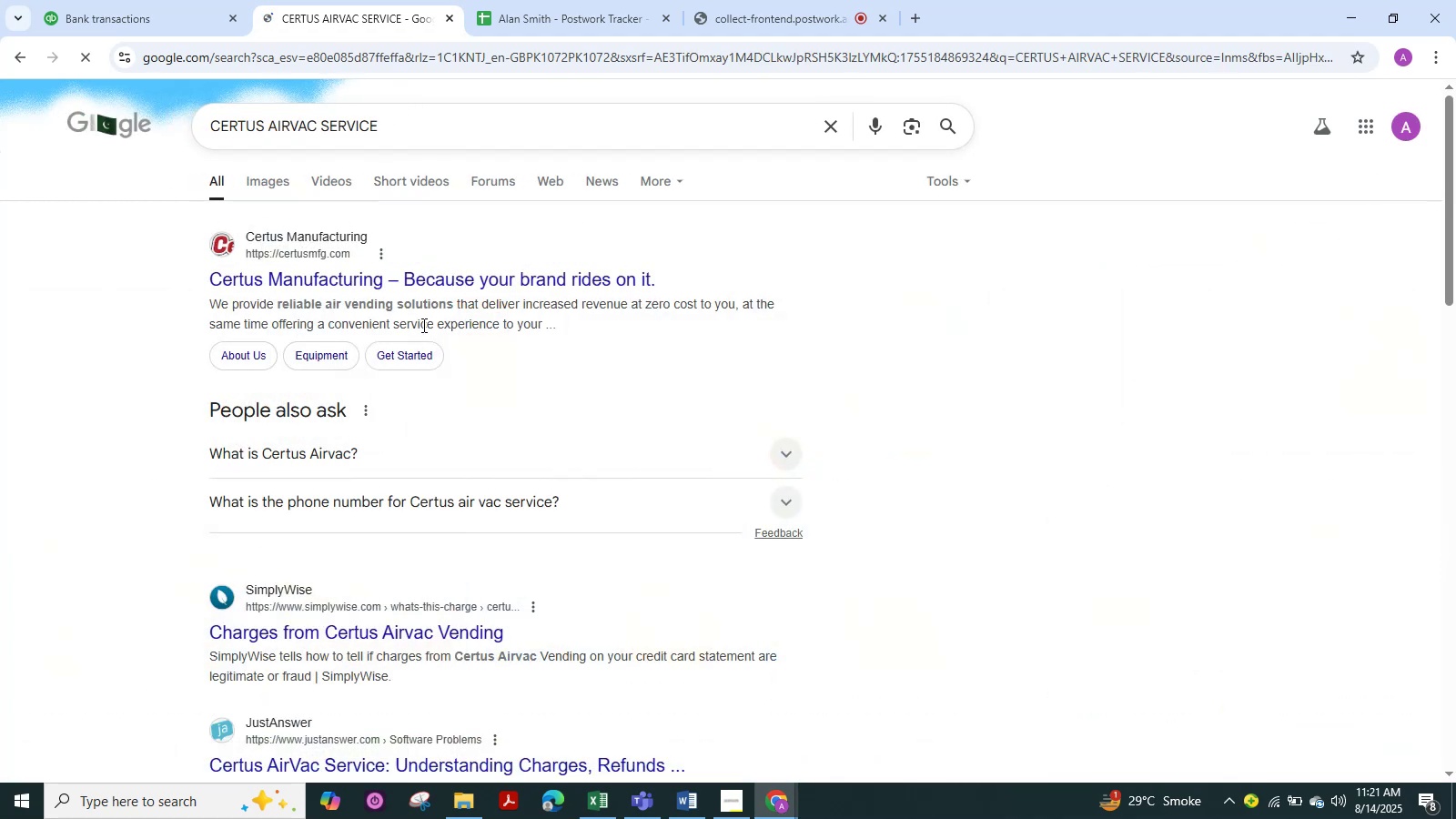 
scroll: coordinate [410, 481], scroll_direction: down, amount: 4.0
 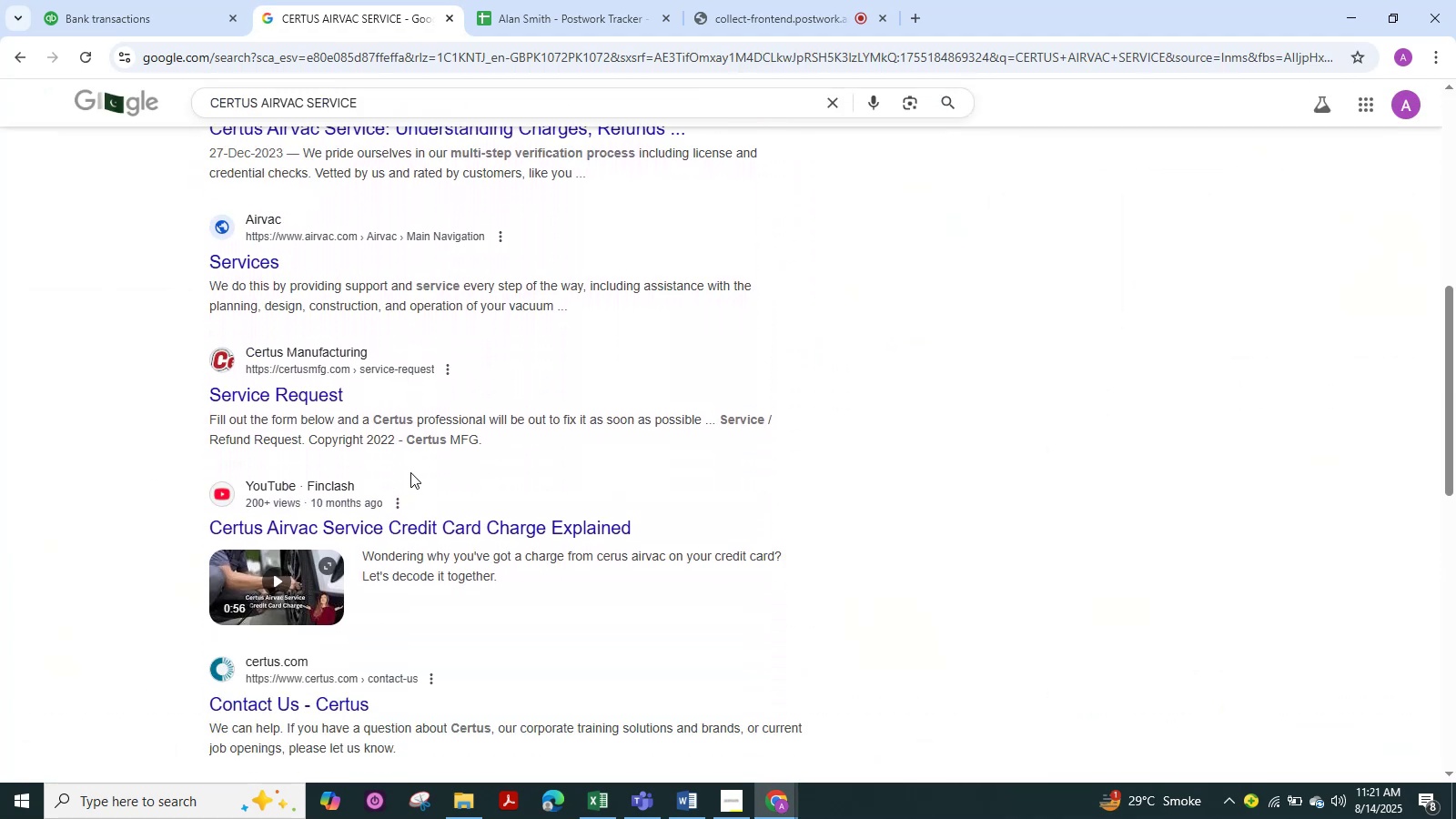 
scroll: coordinate [342, 329], scroll_direction: up, amount: 6.0
 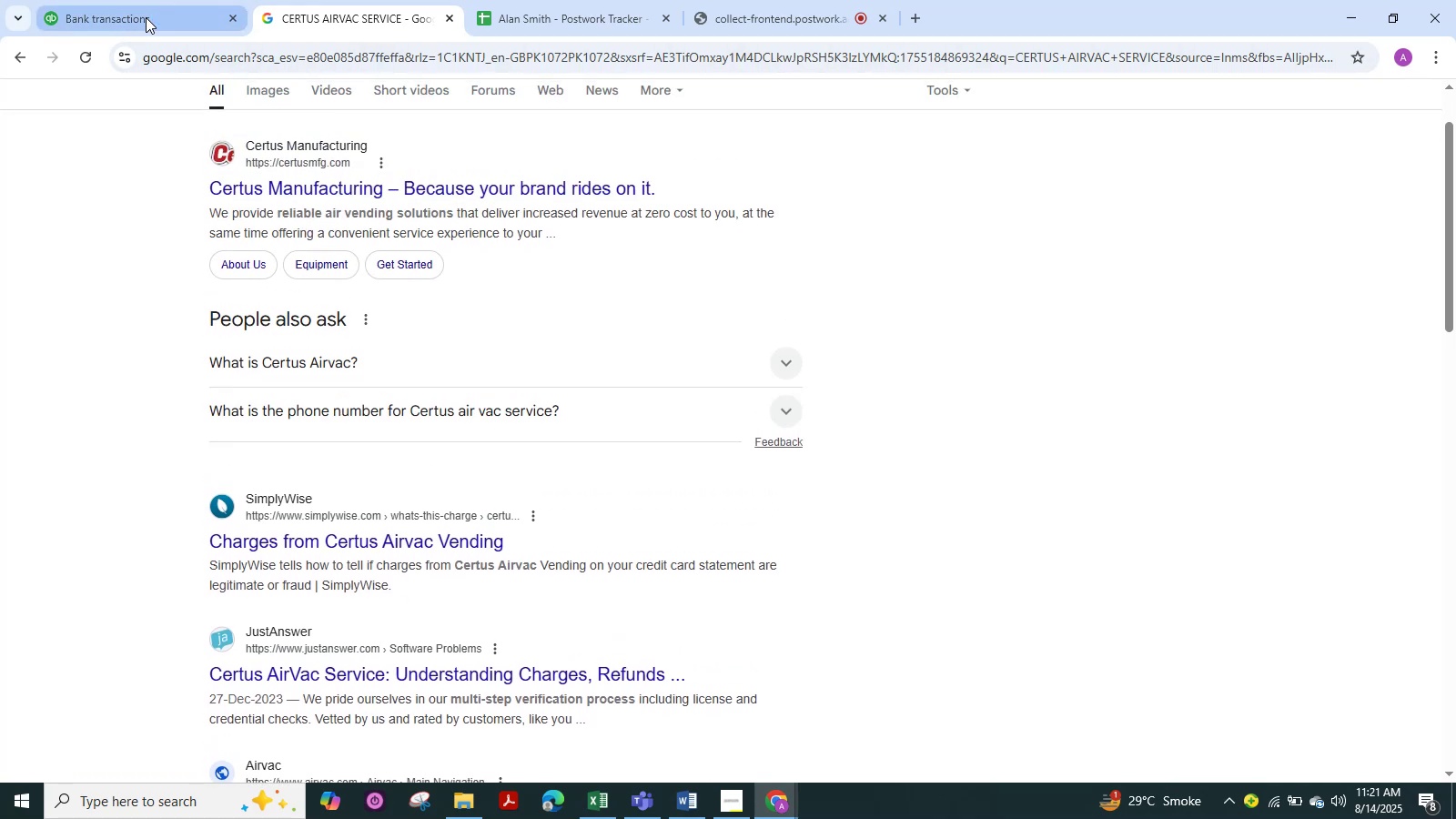 
left_click([146, 17])
 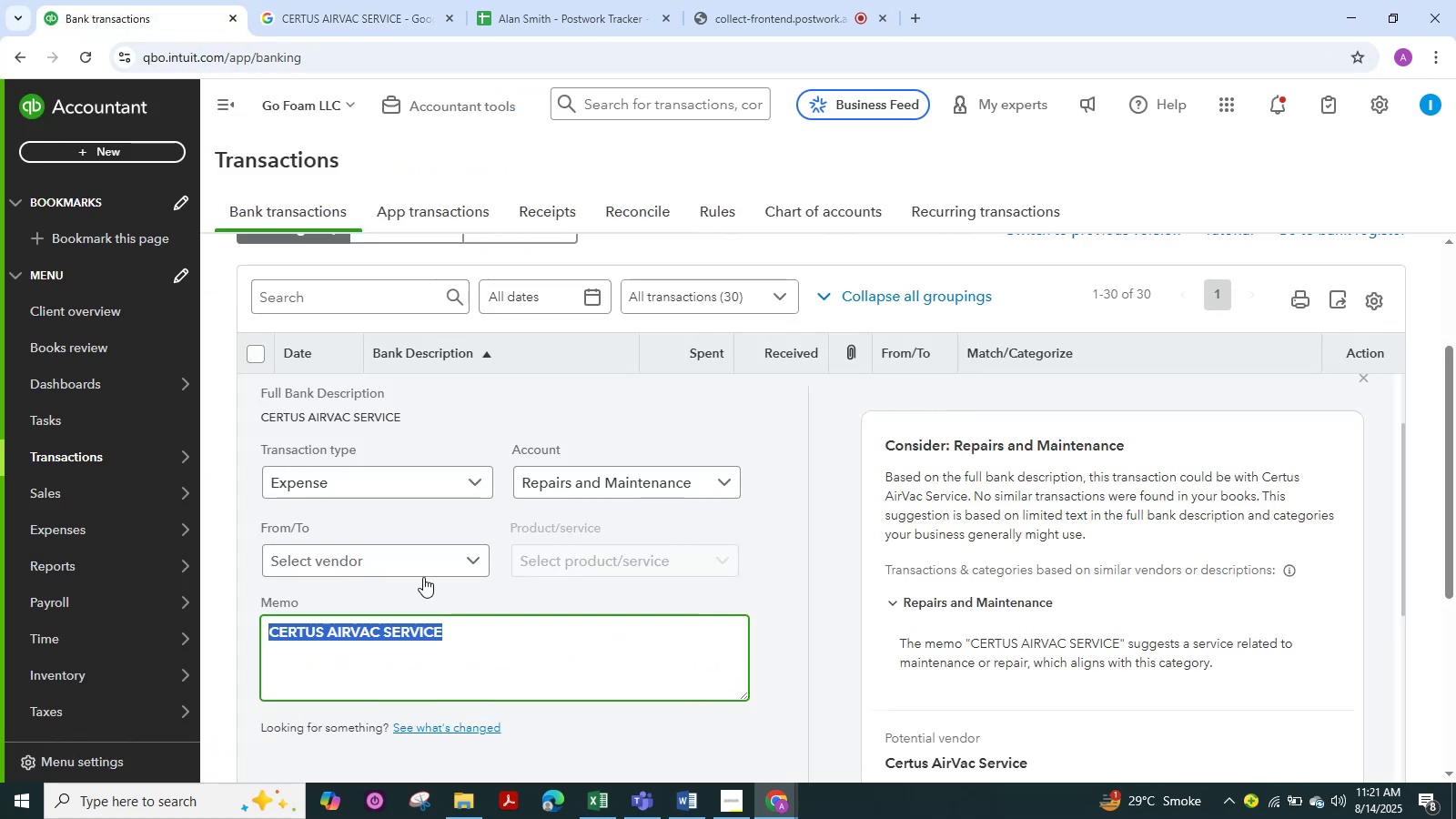 
scroll: coordinate [426, 576], scroll_direction: up, amount: 2.0
 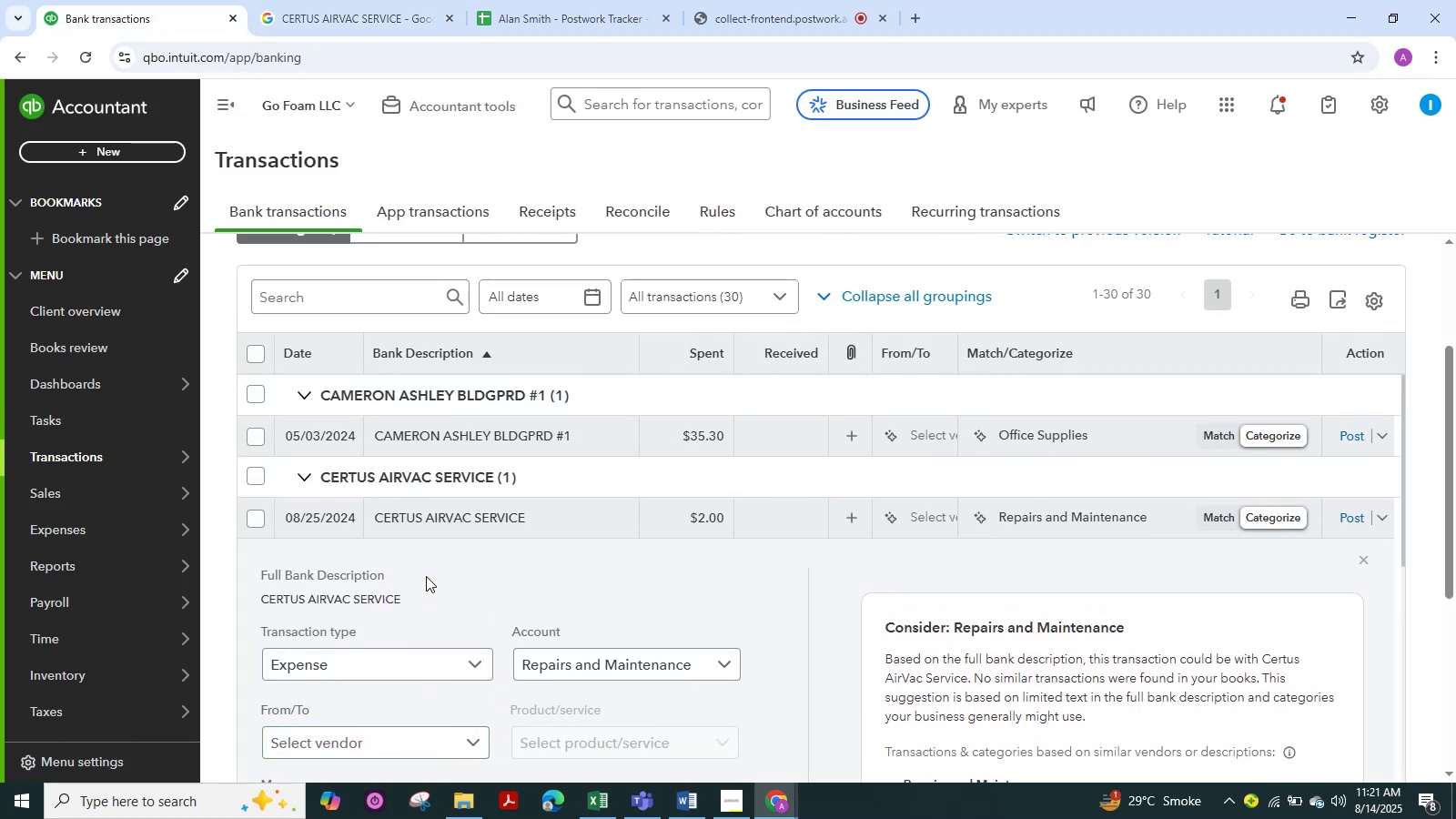 
scroll: coordinate [426, 576], scroll_direction: none, amount: 0.0
 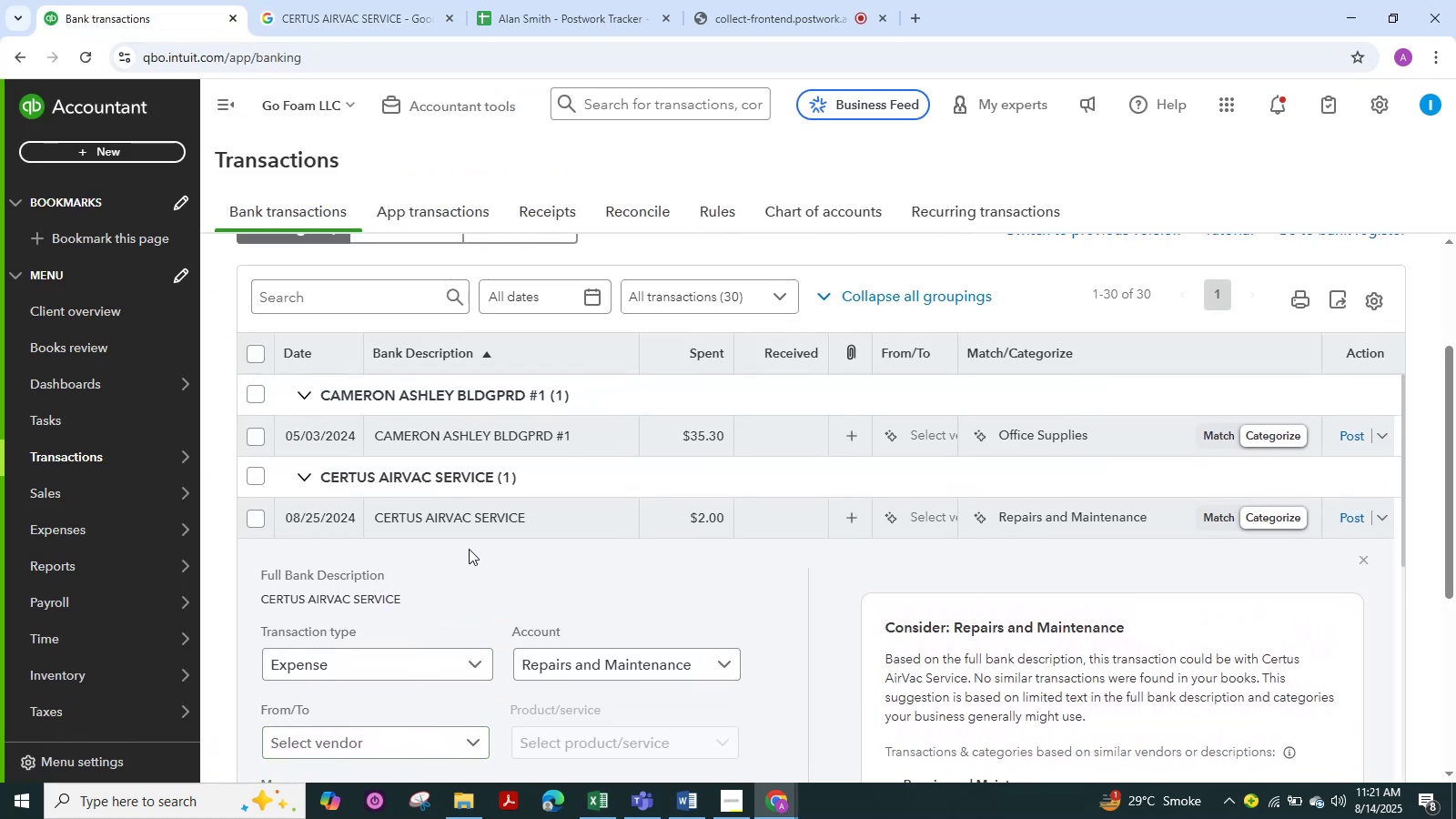 
scroll: coordinate [470, 551], scroll_direction: down, amount: 2.0
 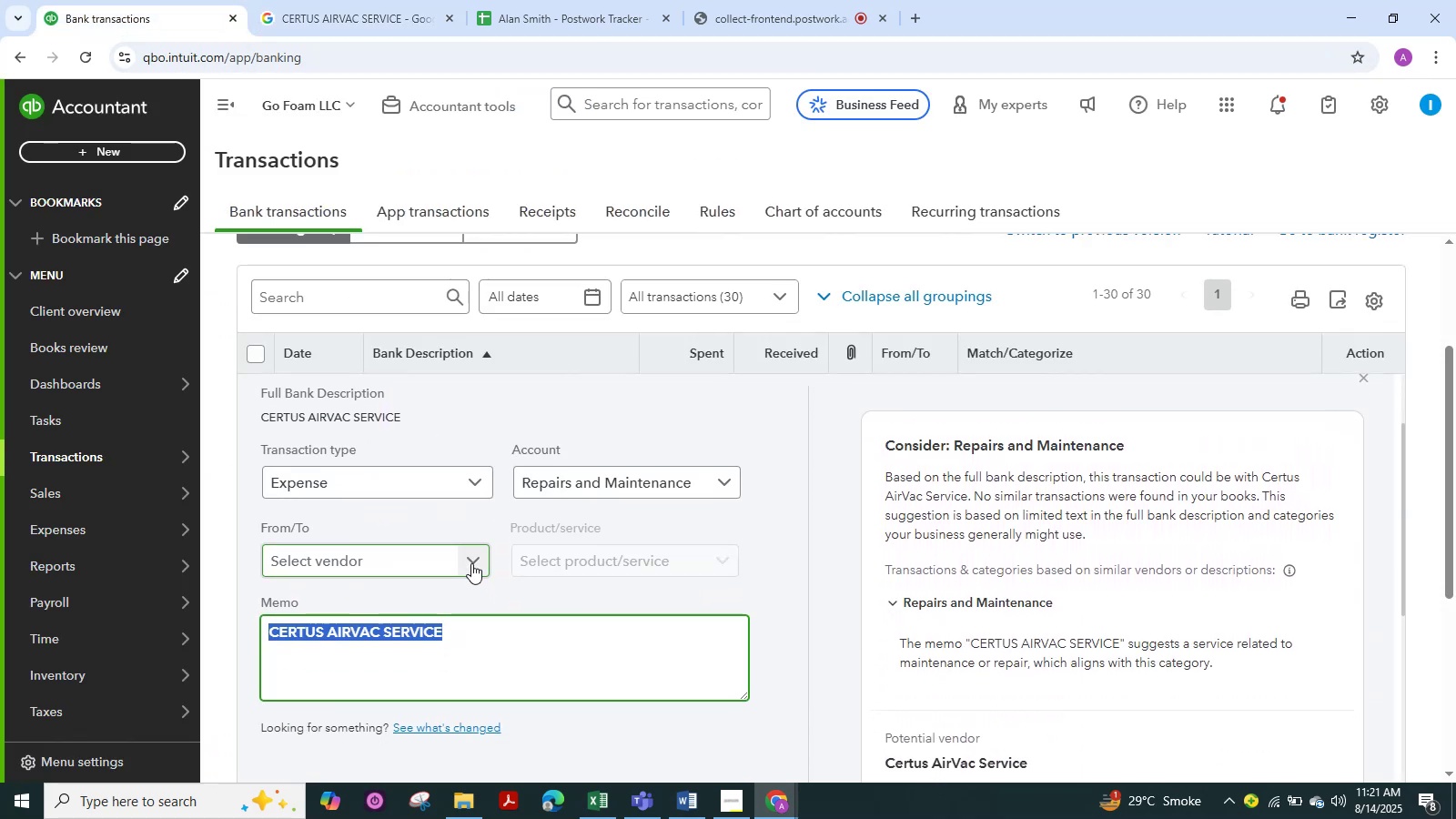 
left_click([471, 563])
 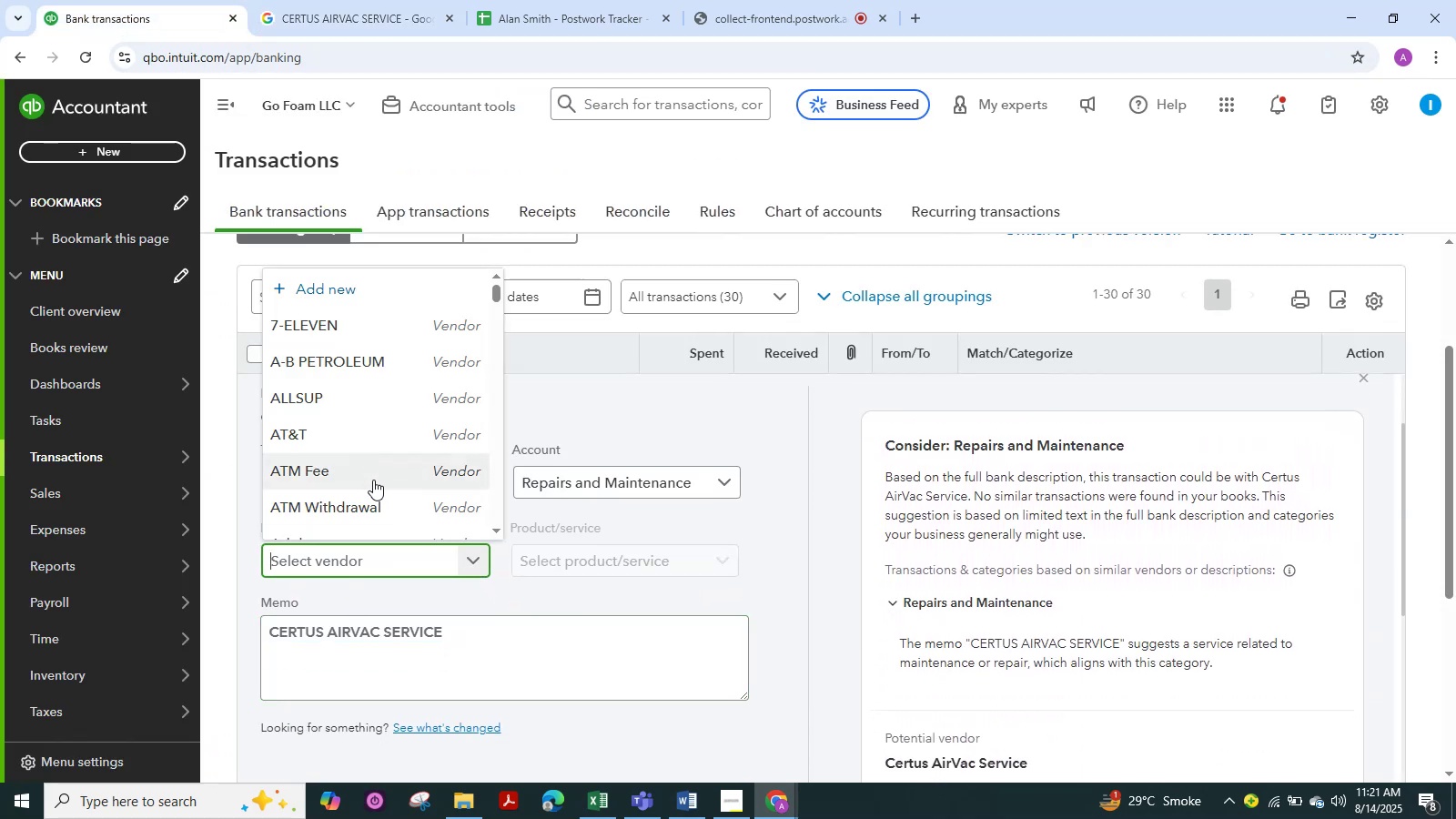 
scroll: coordinate [369, 490], scroll_direction: down, amount: 1.0
 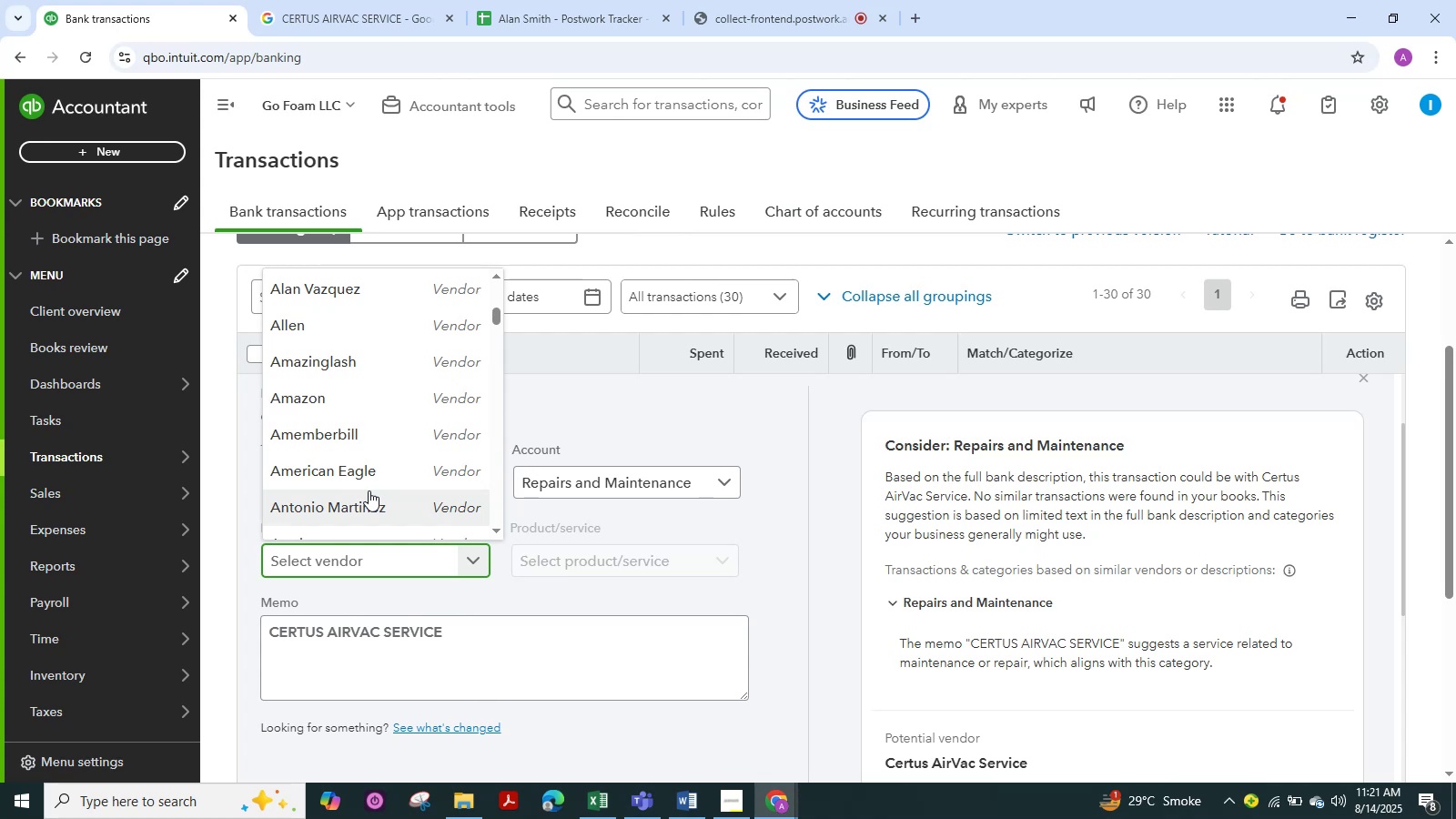 
scroll: coordinate [369, 490], scroll_direction: up, amount: 12.0
 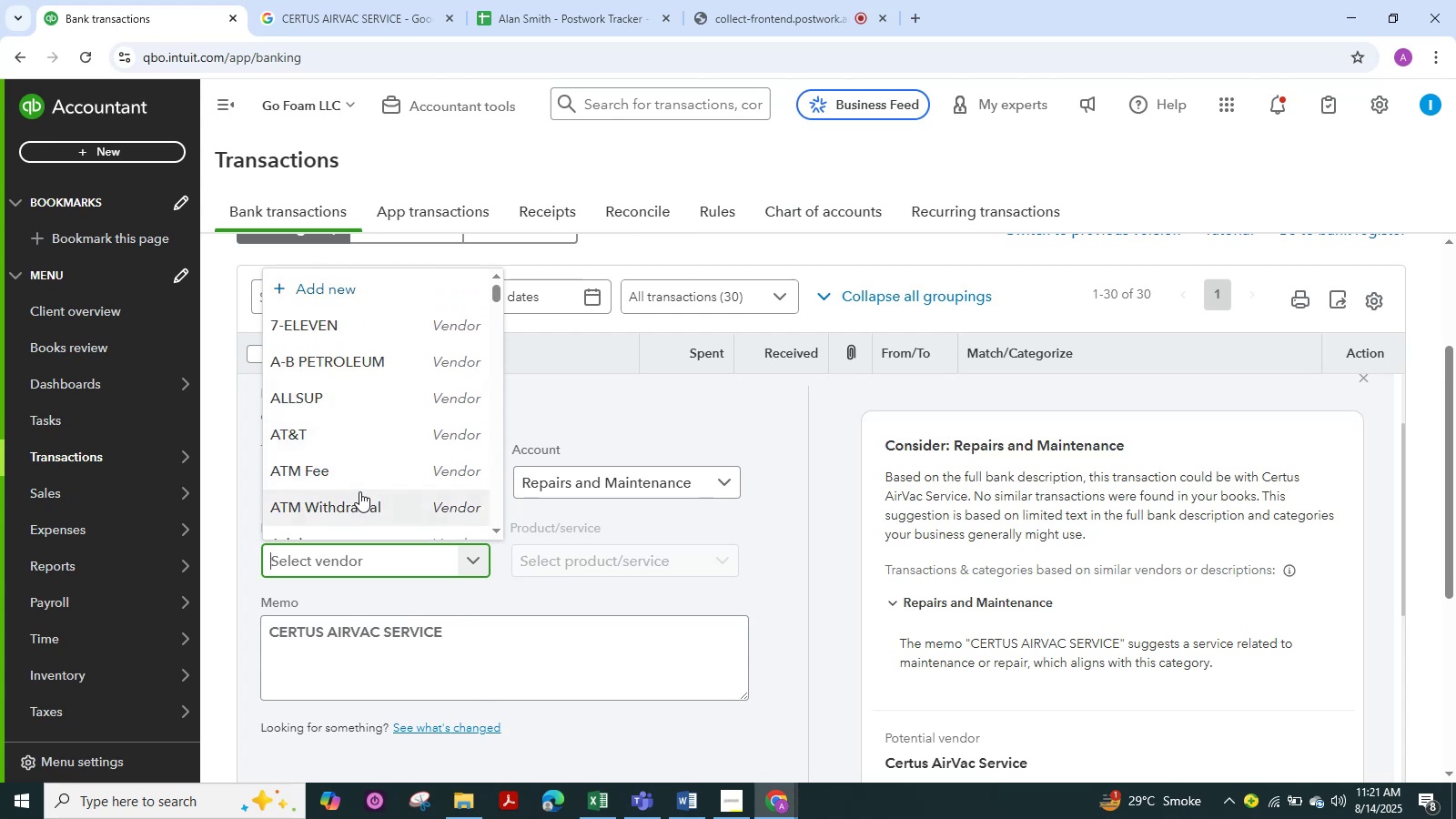 
wait(5.42)
 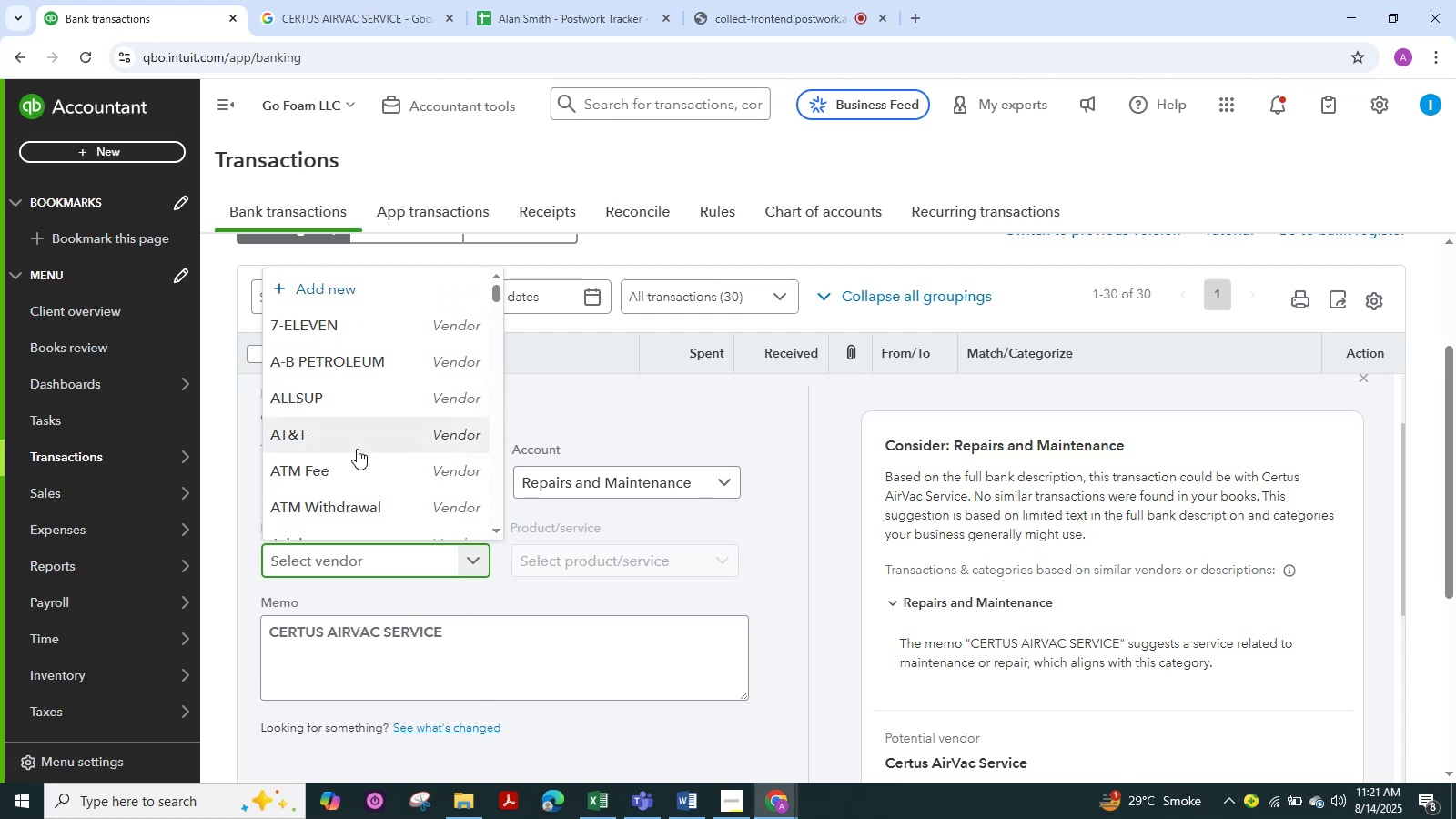 
left_click([778, 519])
 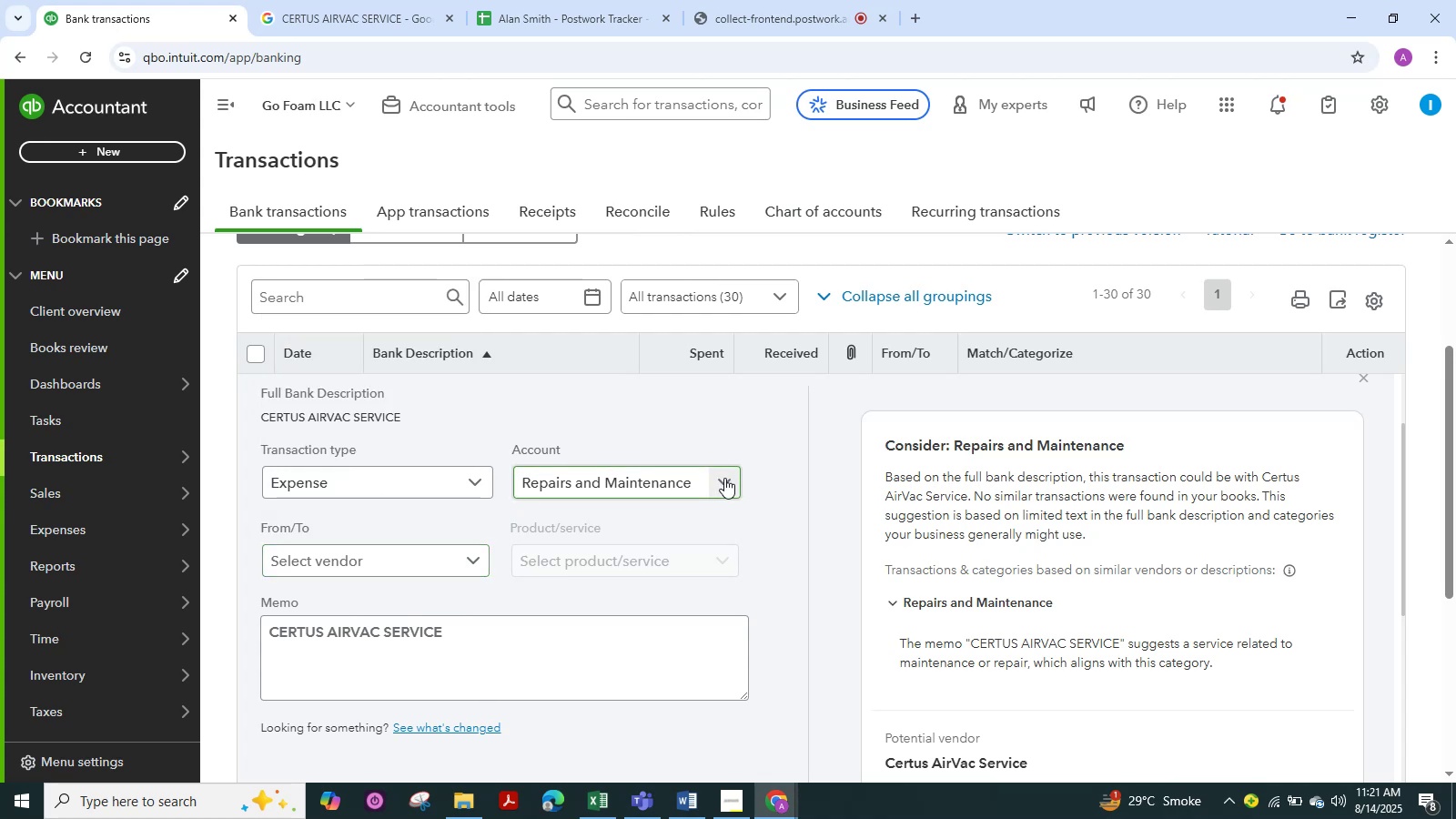 
left_click([724, 478])
 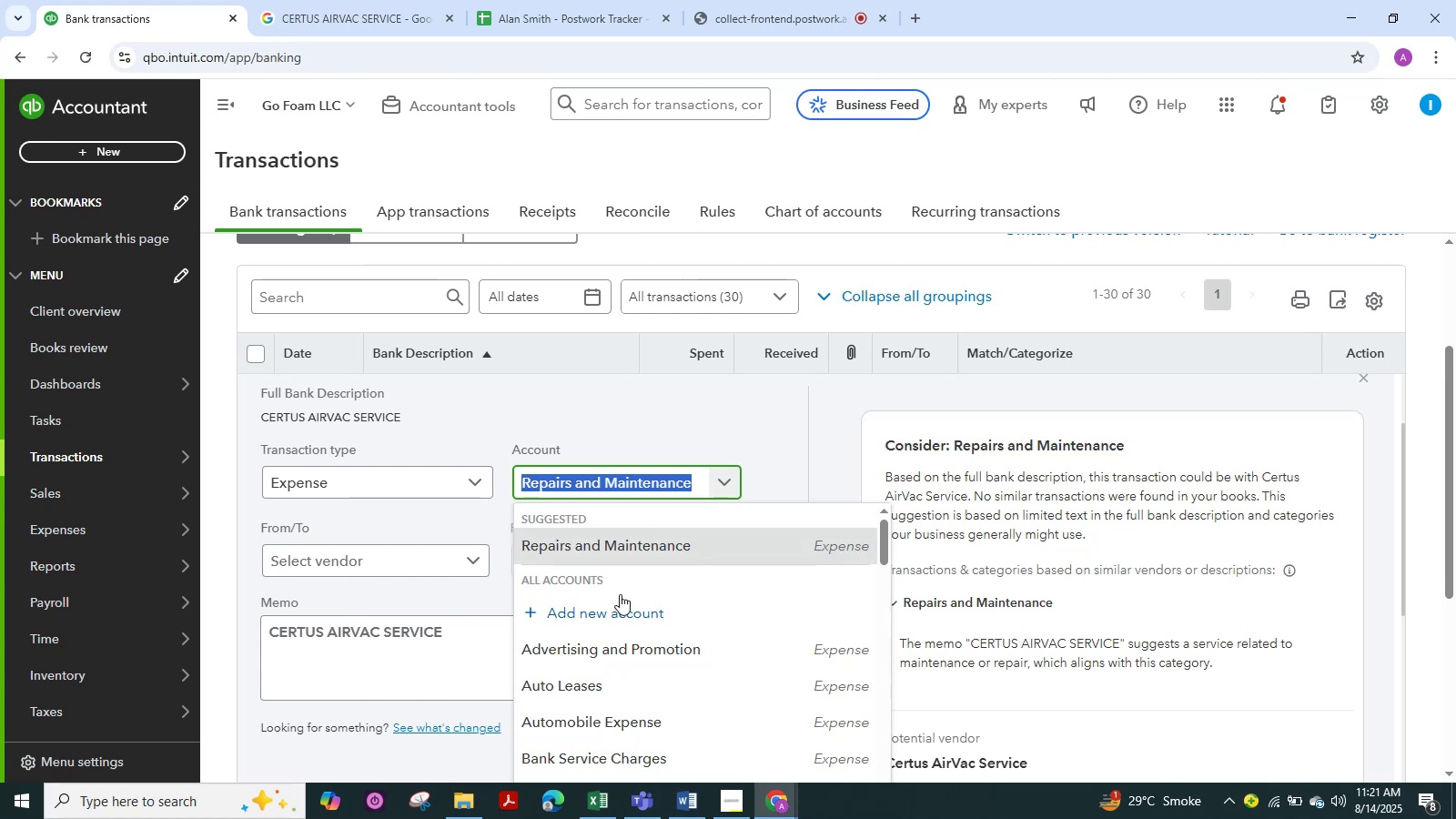 
scroll: coordinate [620, 594], scroll_direction: down, amount: 1.0
 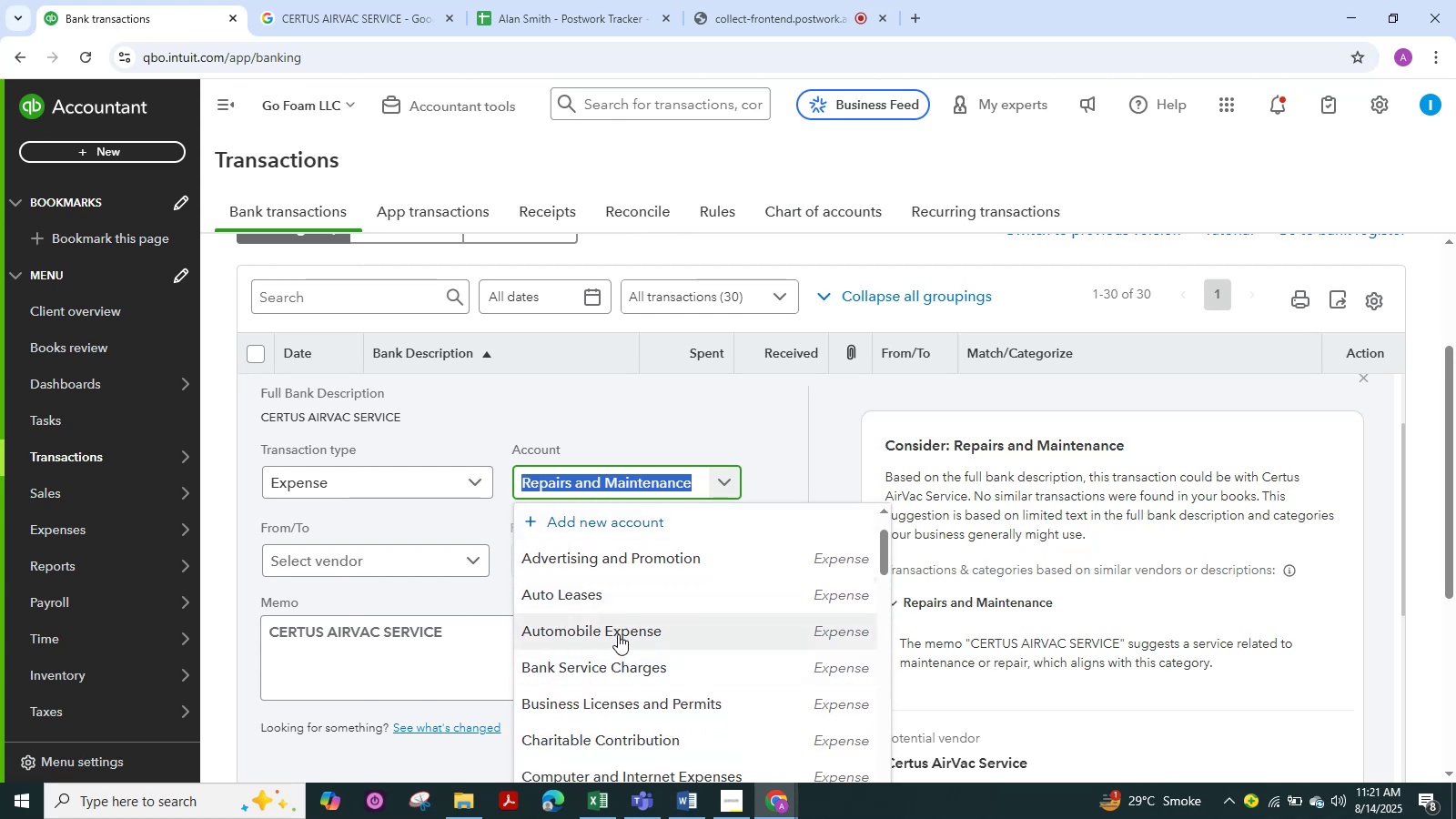 
left_click([618, 632])
 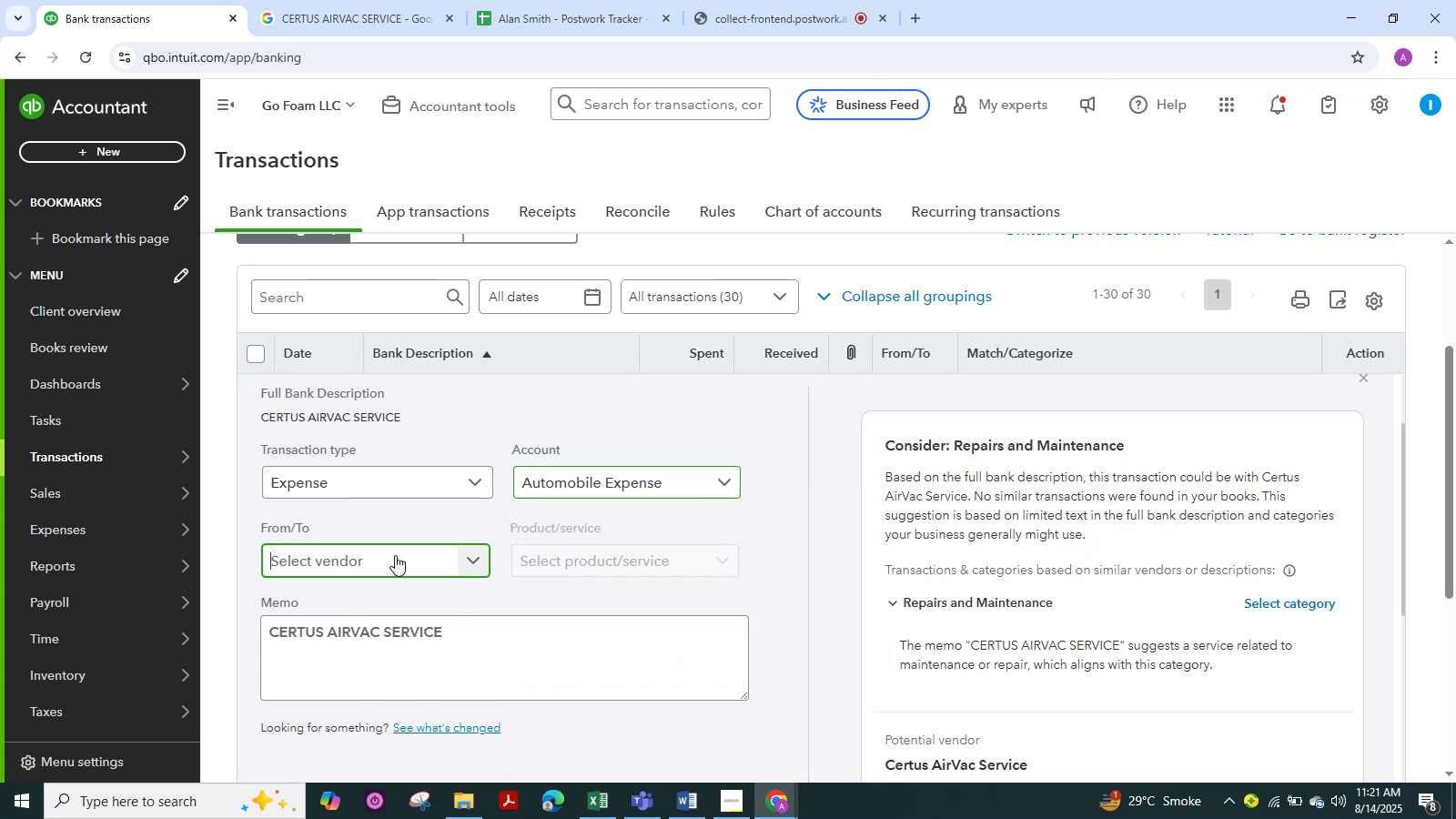 
left_click([395, 555])
 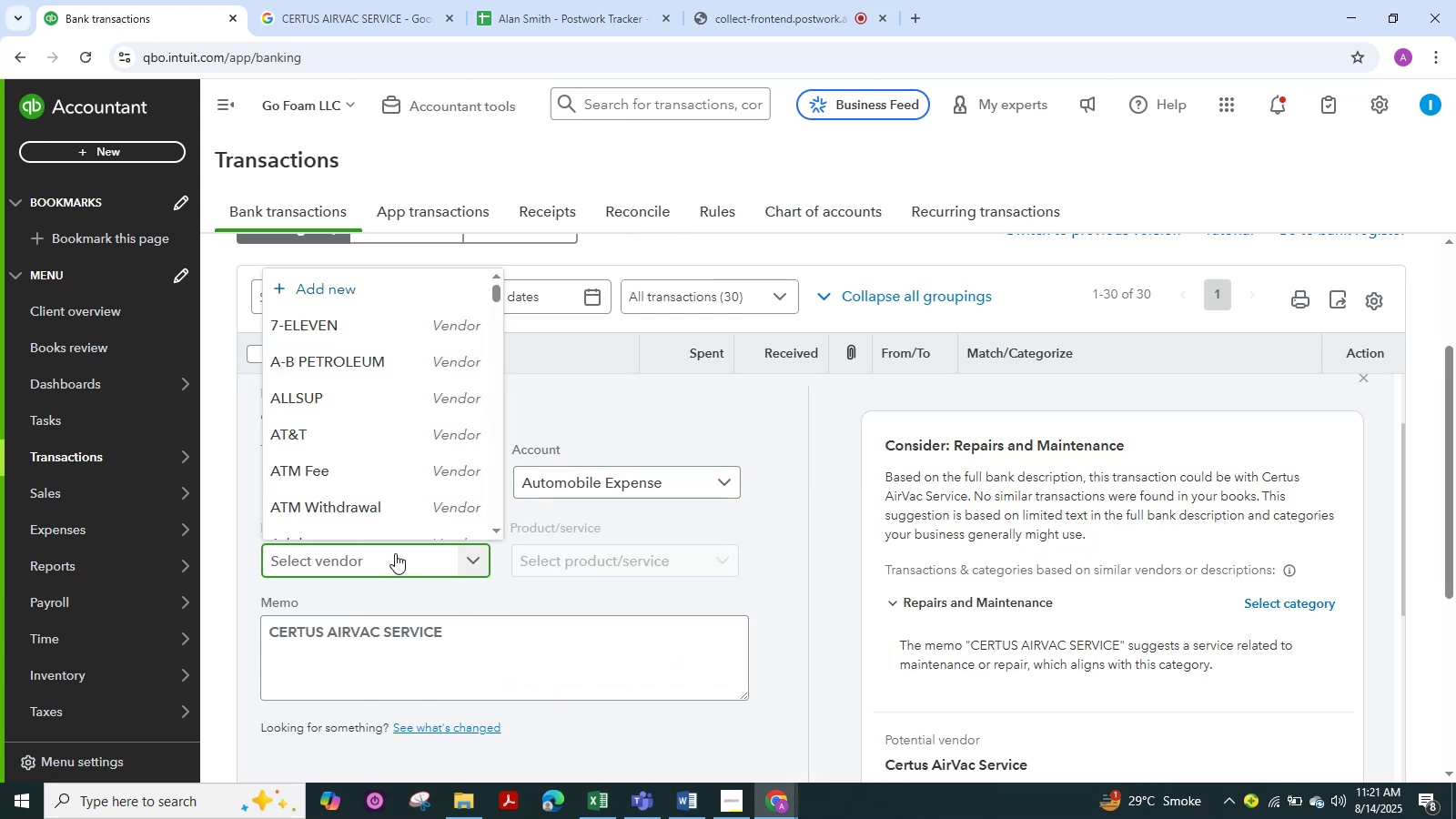 
key(Control+V)
 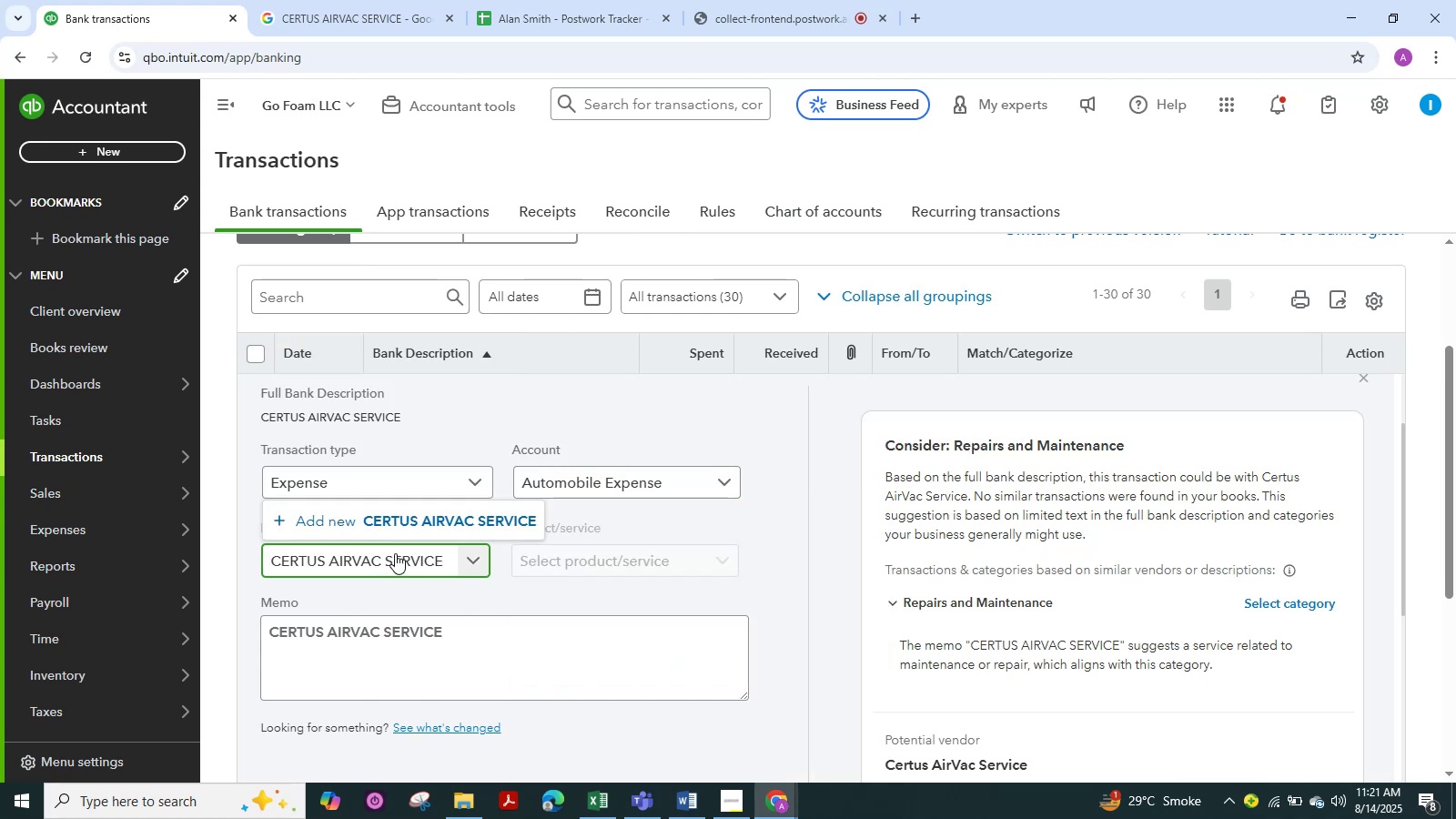 
key(NumpadEnter)
 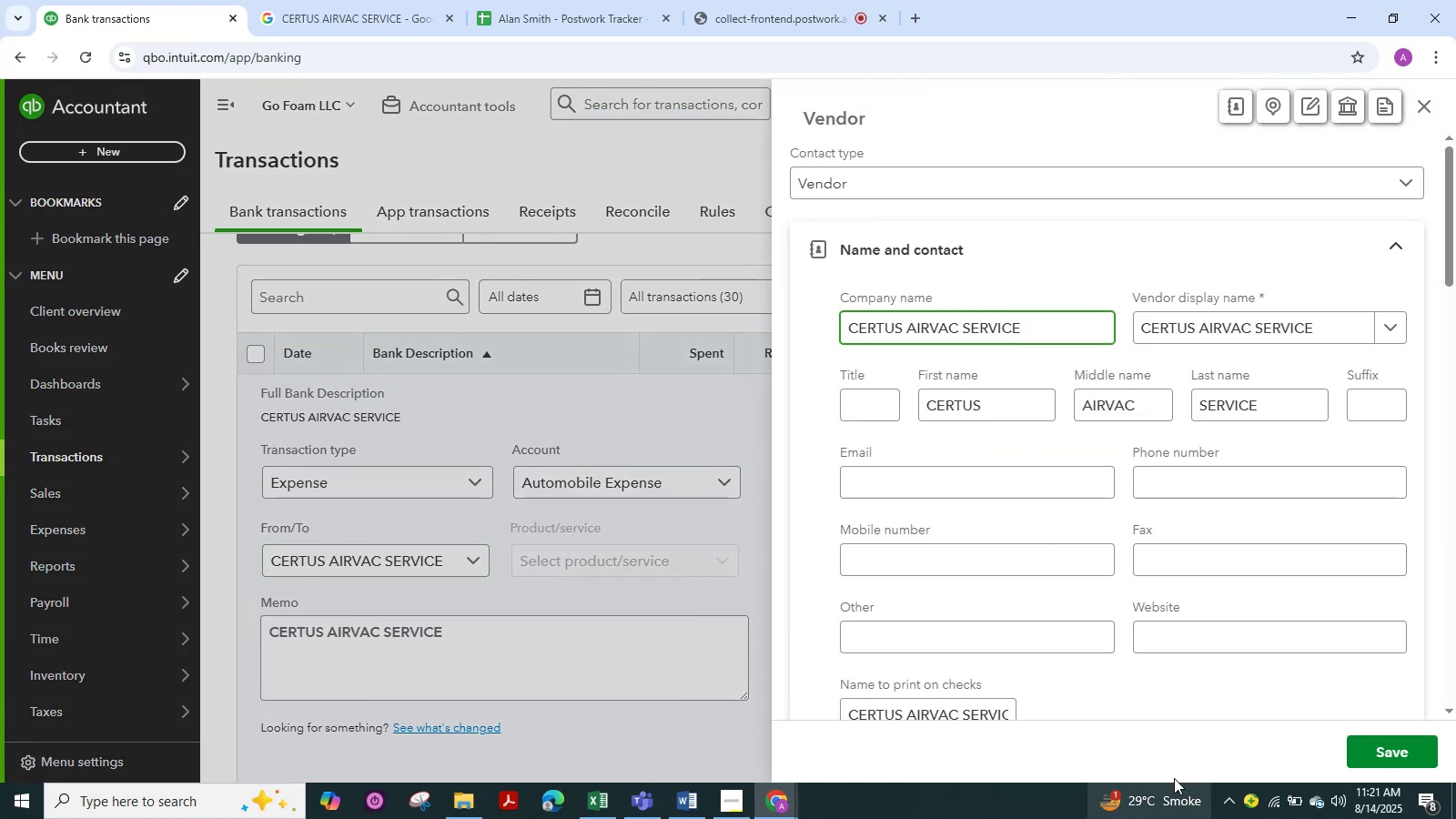 
left_click([1389, 747])
 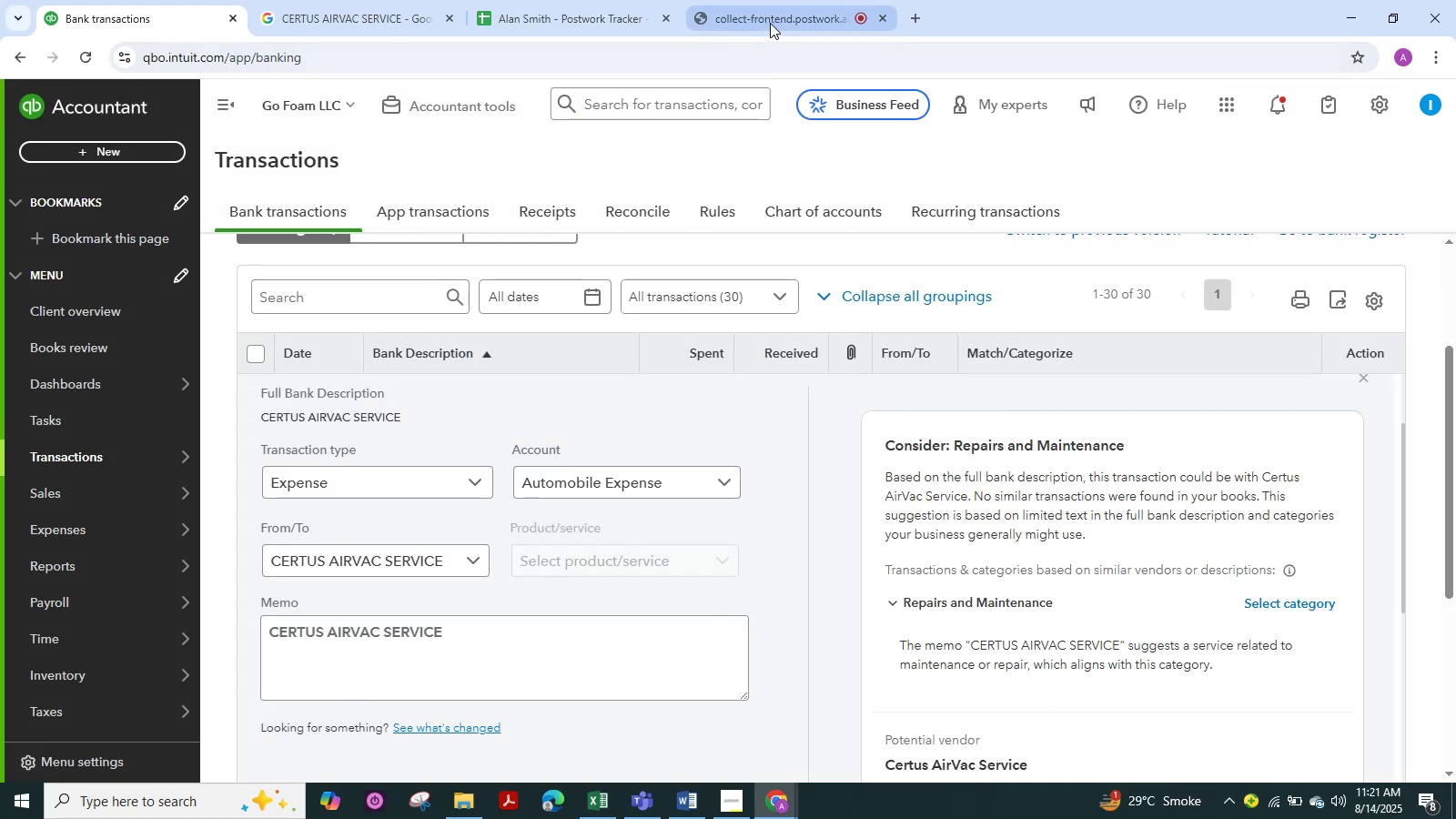 
left_click([772, 13])
 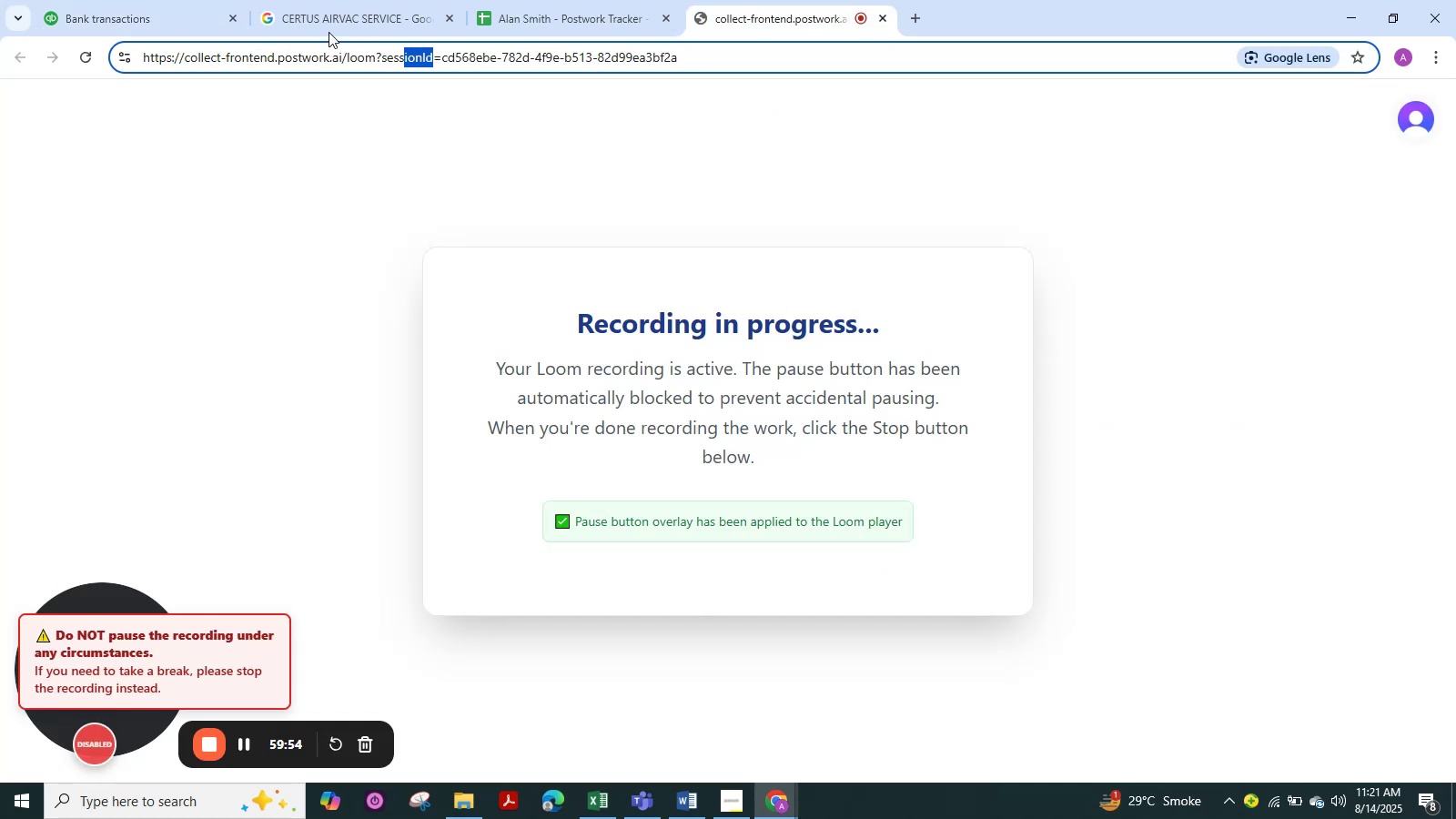 
double_click([111, 14])
 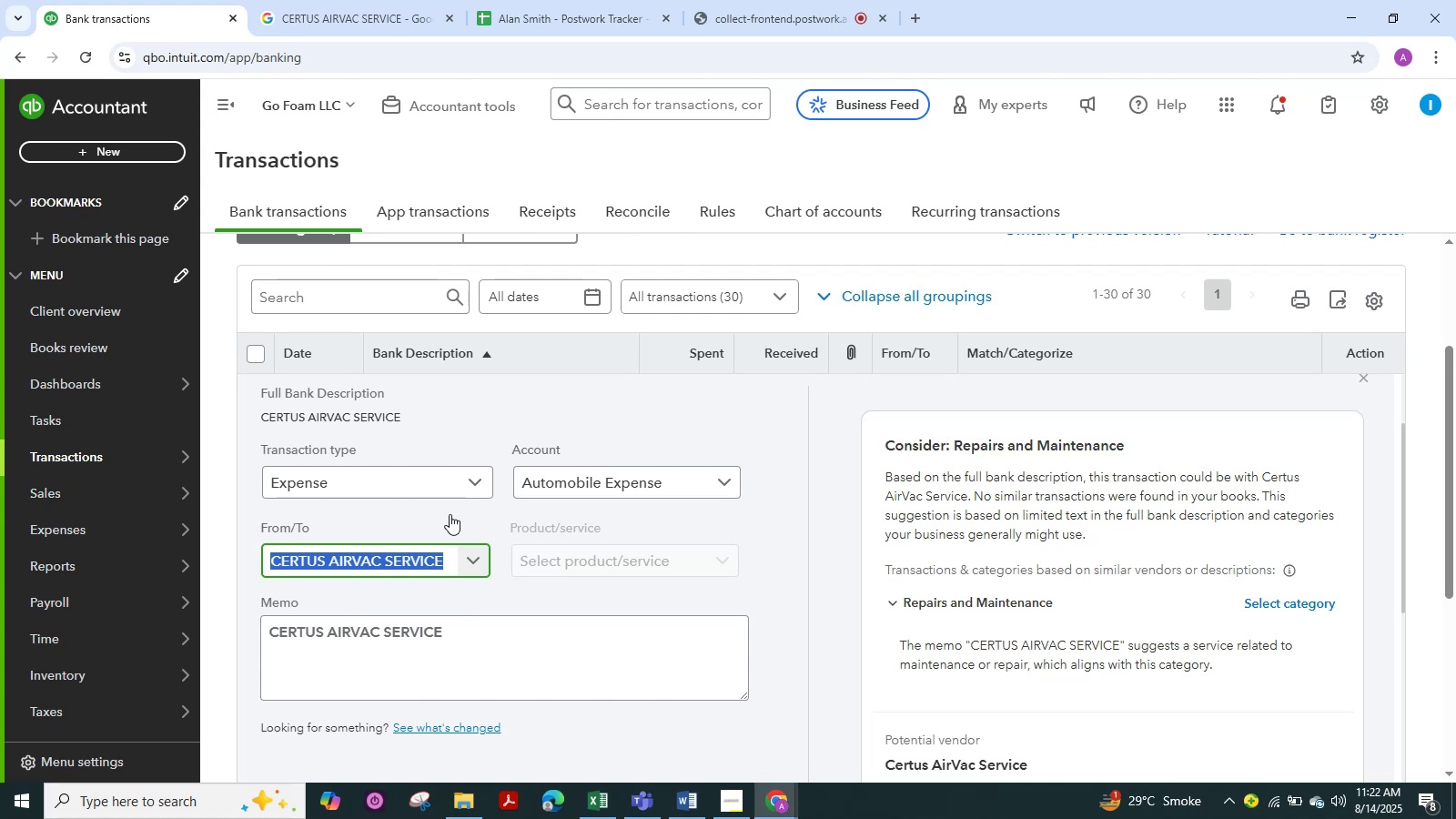 
wait(11.05)
 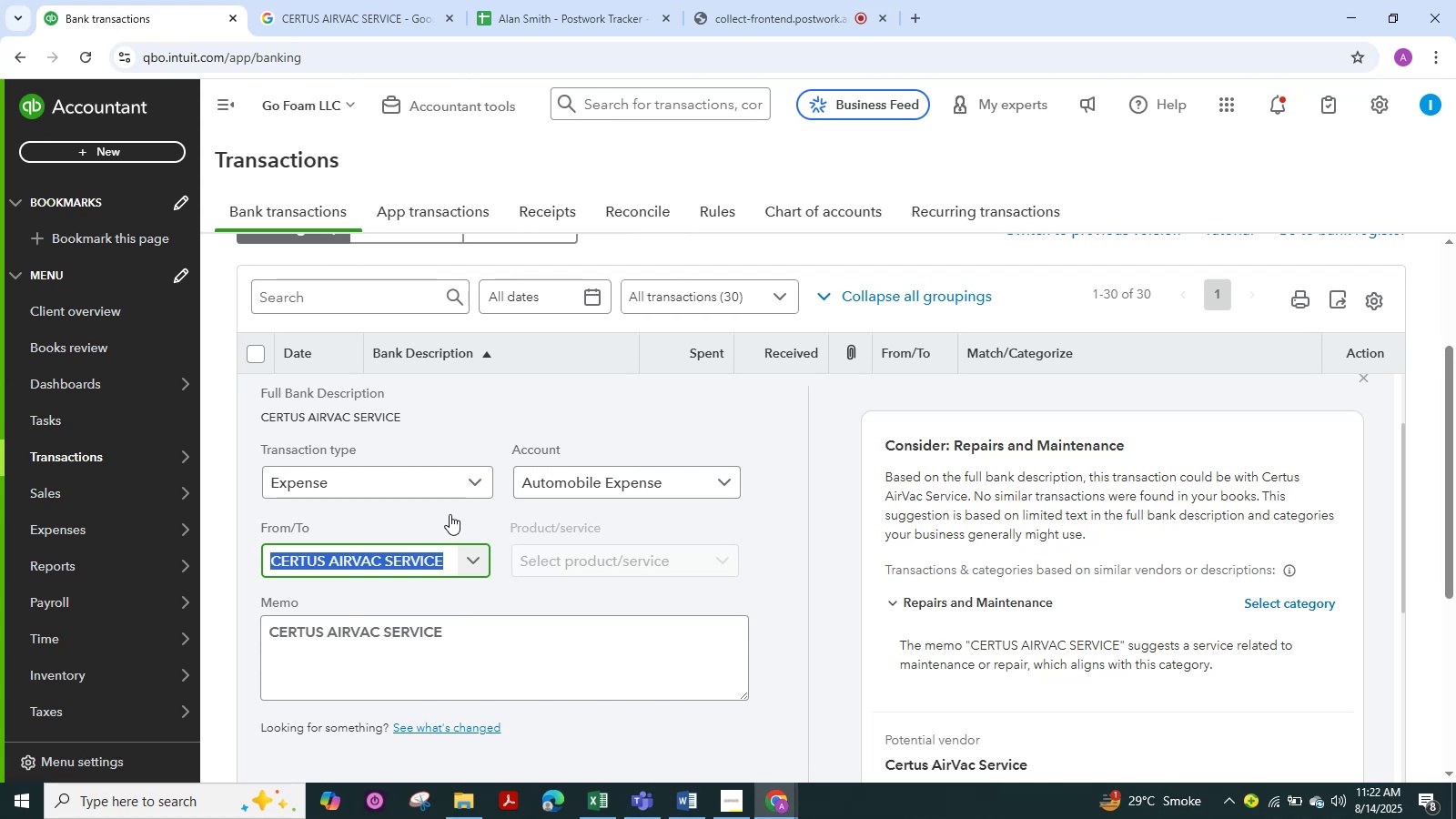 
scroll: coordinate [497, 680], scroll_direction: down, amount: 1.0
 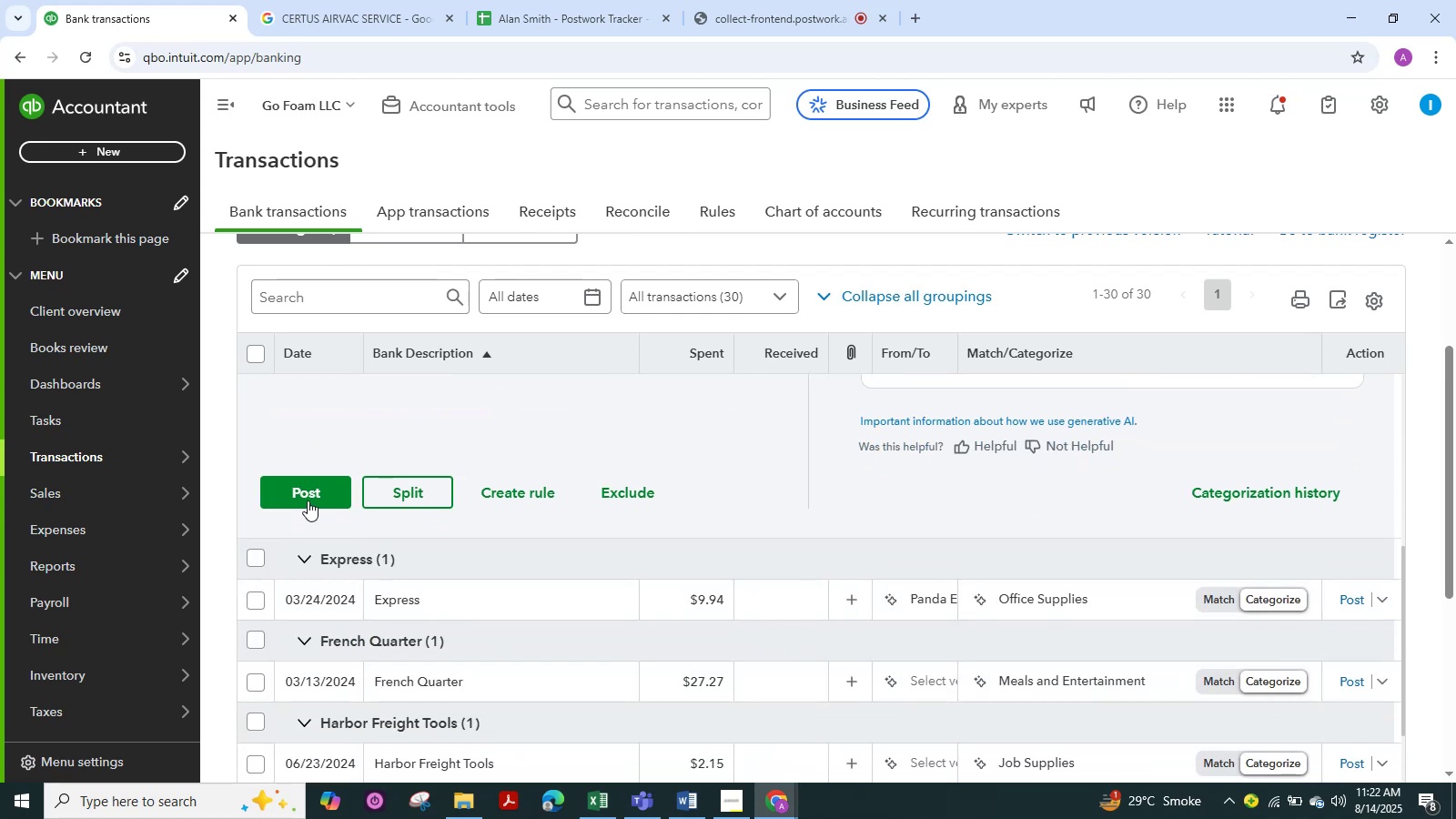 
left_click([308, 499])
 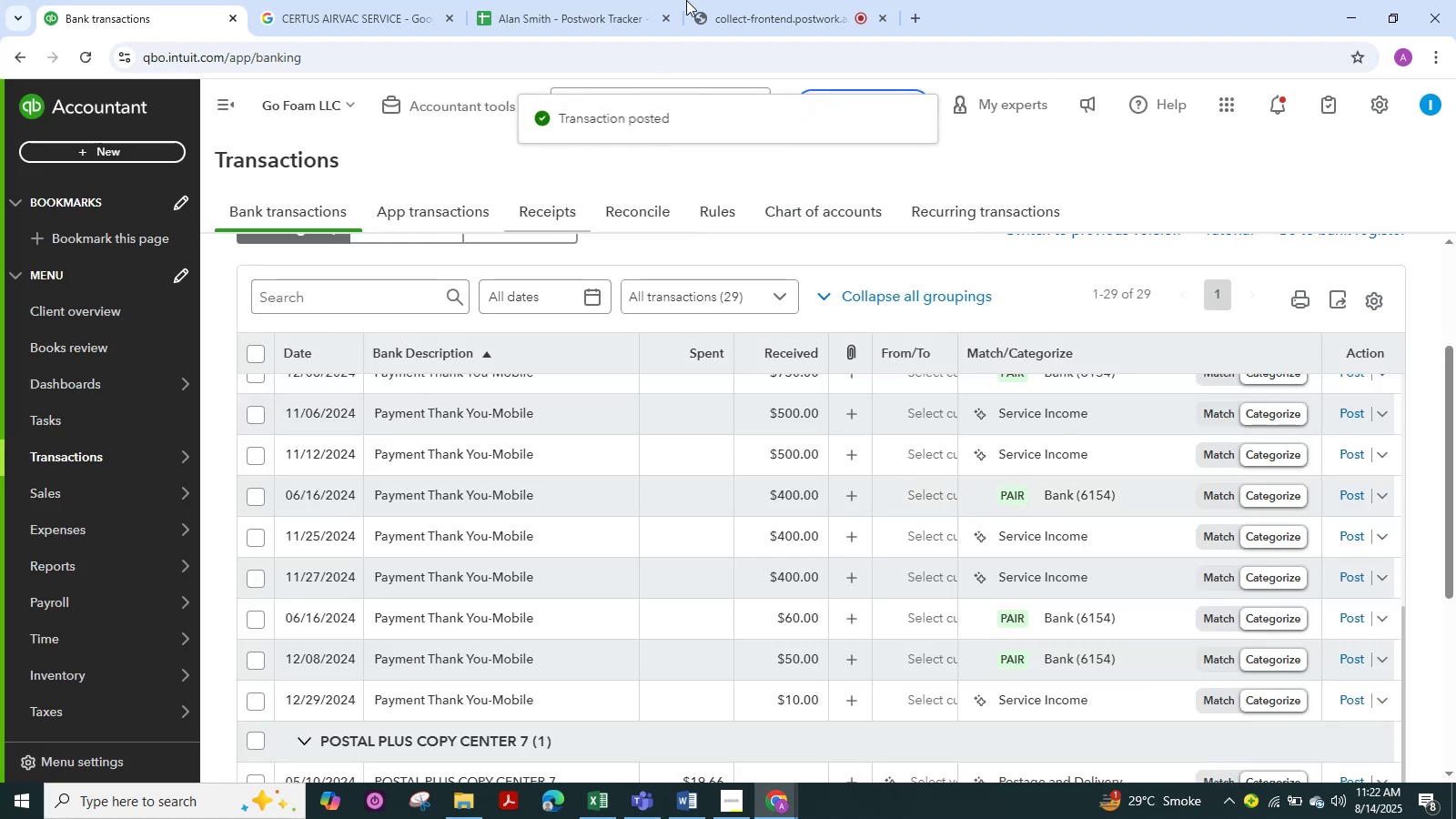 
left_click([768, 12])
 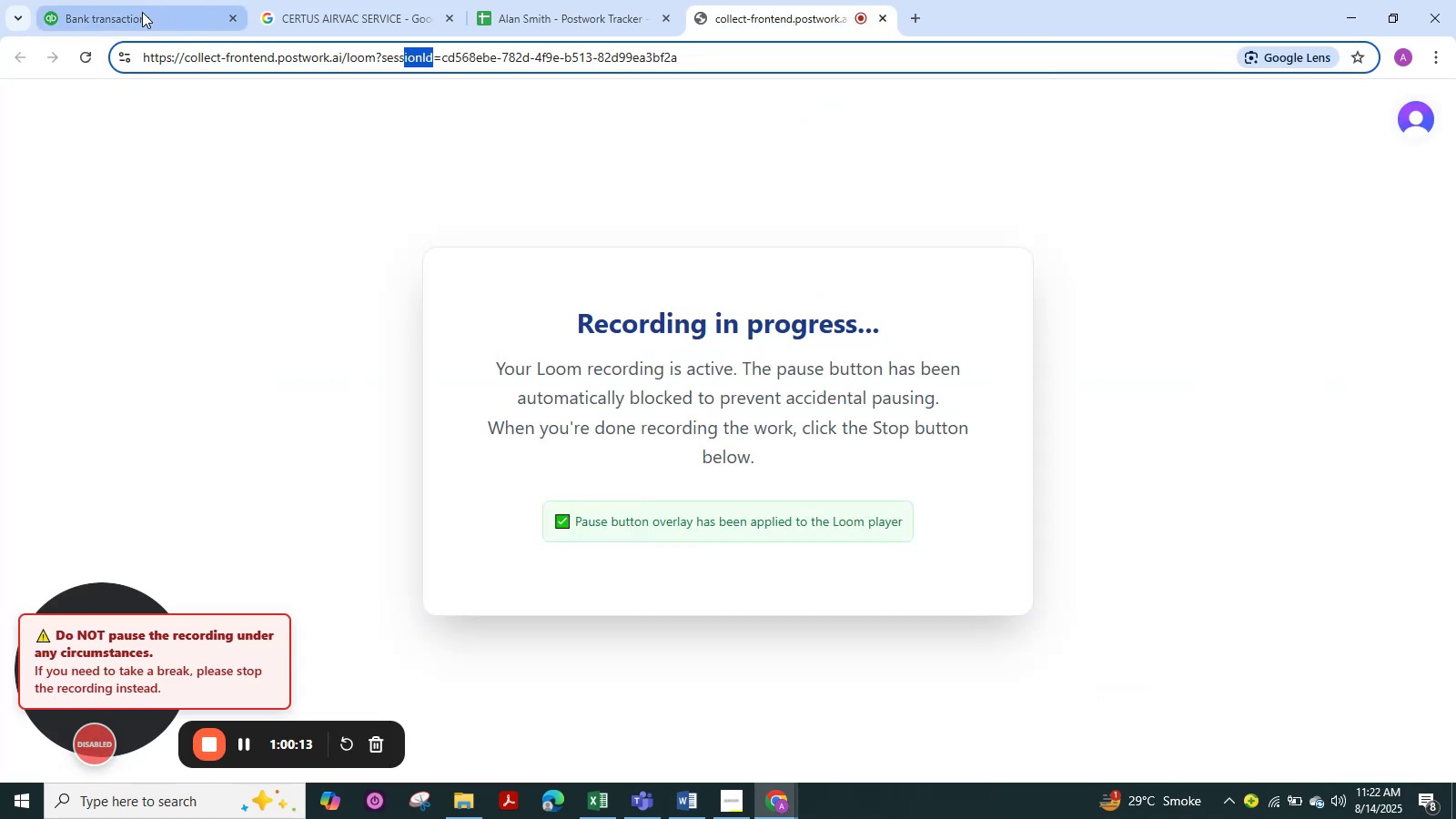 